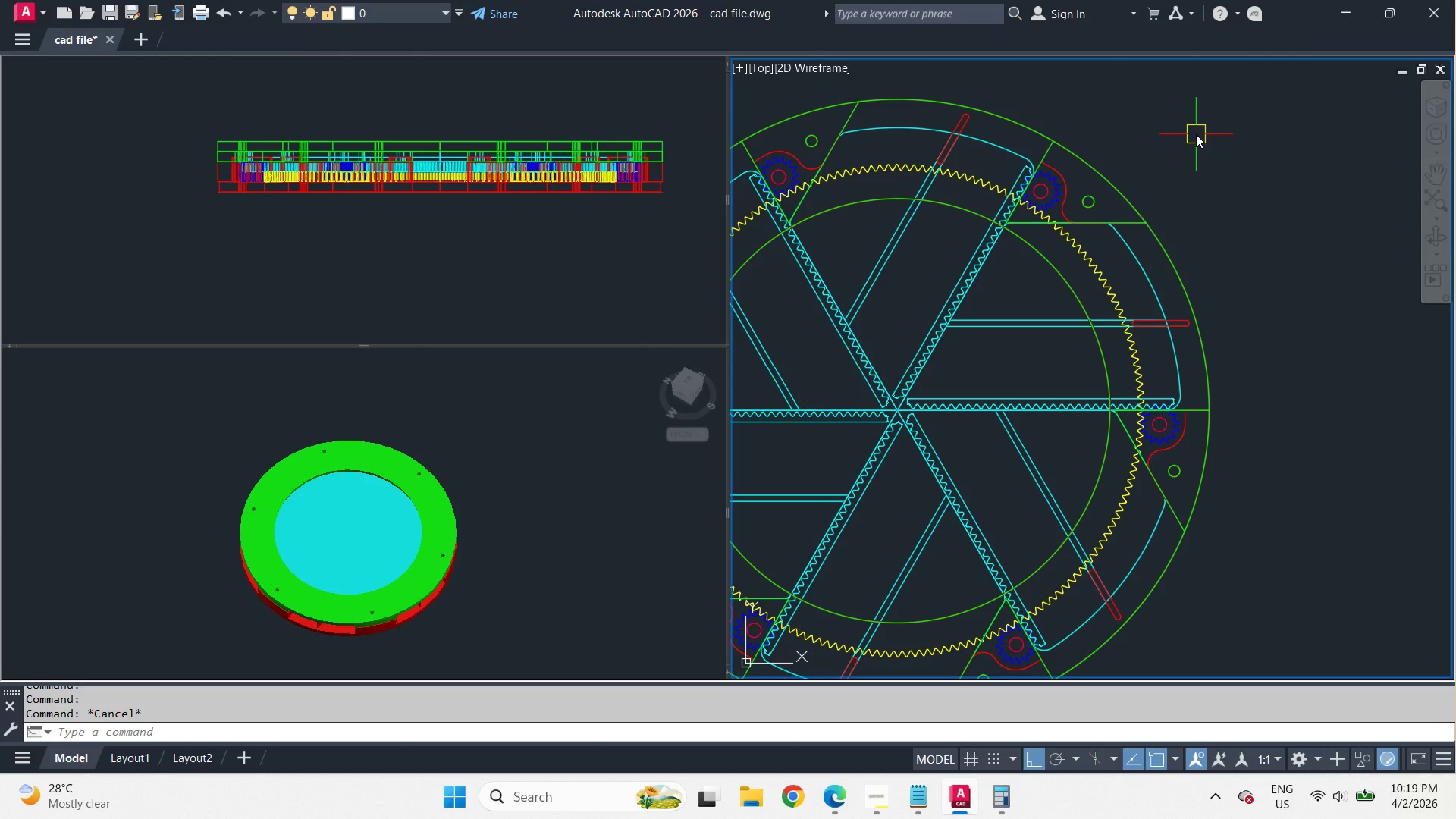 
scroll: coordinate [1112, 179], scroll_direction: down, amount: 2.0
 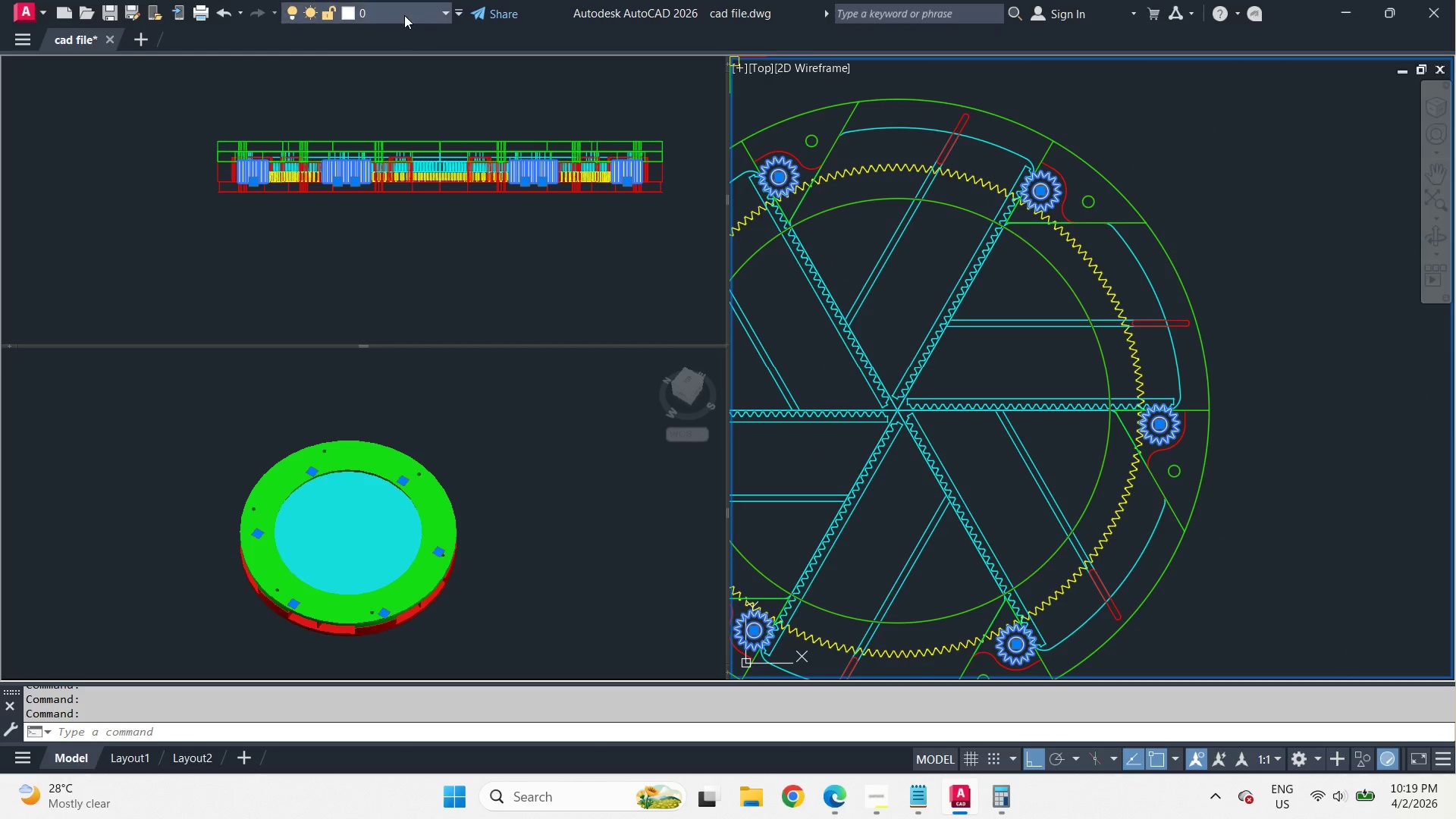 
type(re )
 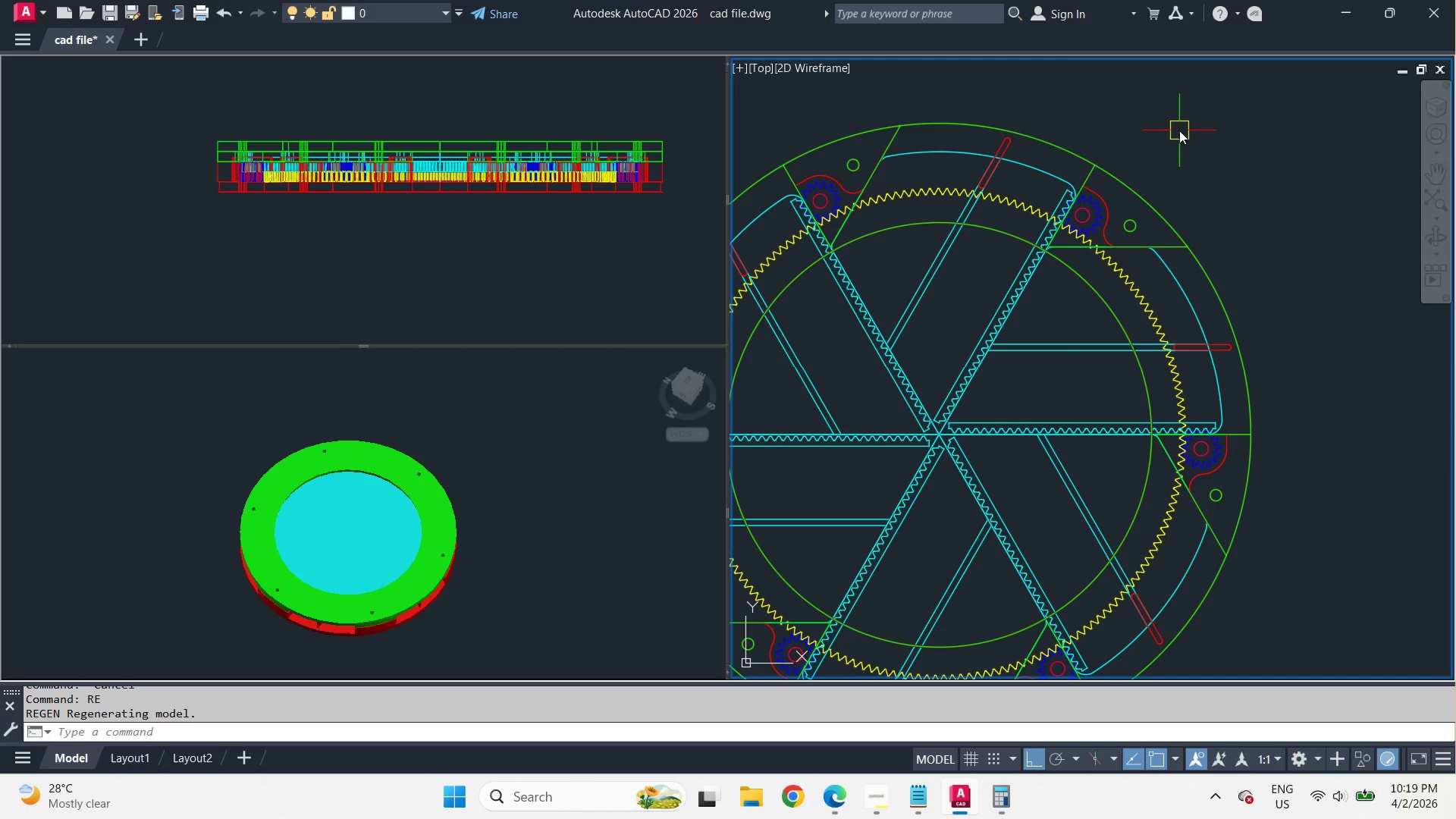 
scroll: coordinate [1205, 146], scroll_direction: down, amount: 2.0
 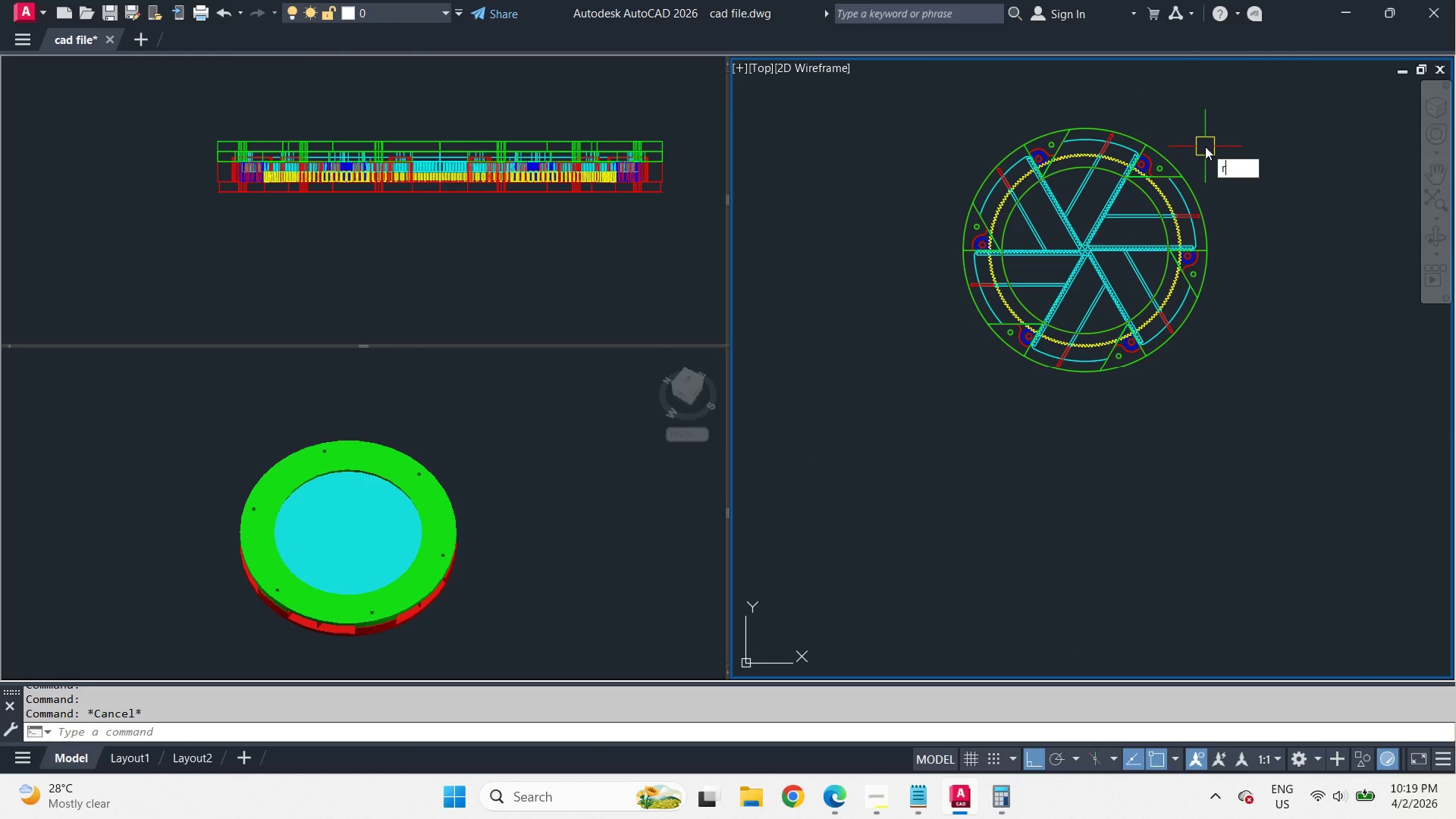 
scroll: coordinate [1179, 130], scroll_direction: up, amount: 2.0
 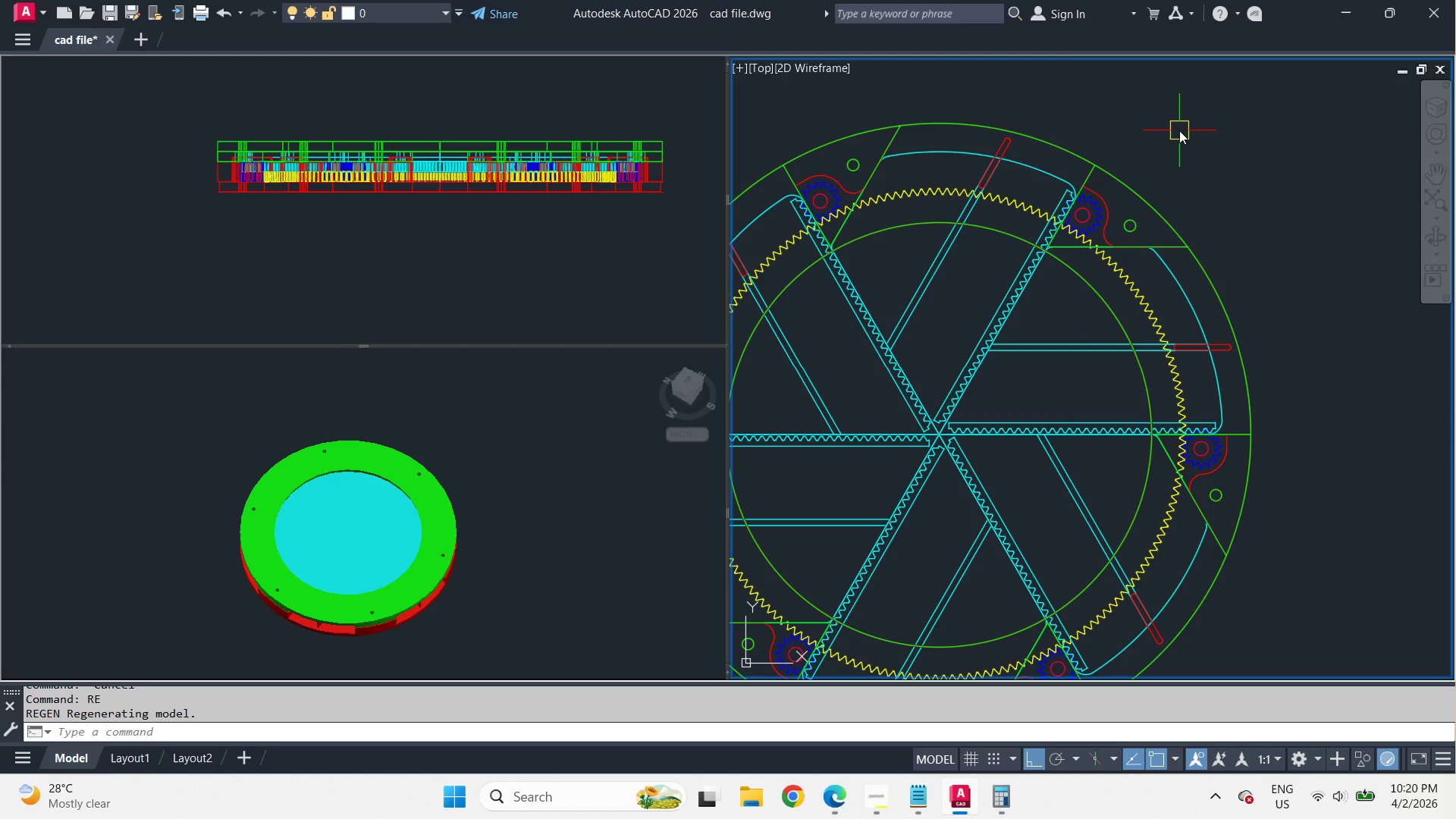 
wait(14.95)
 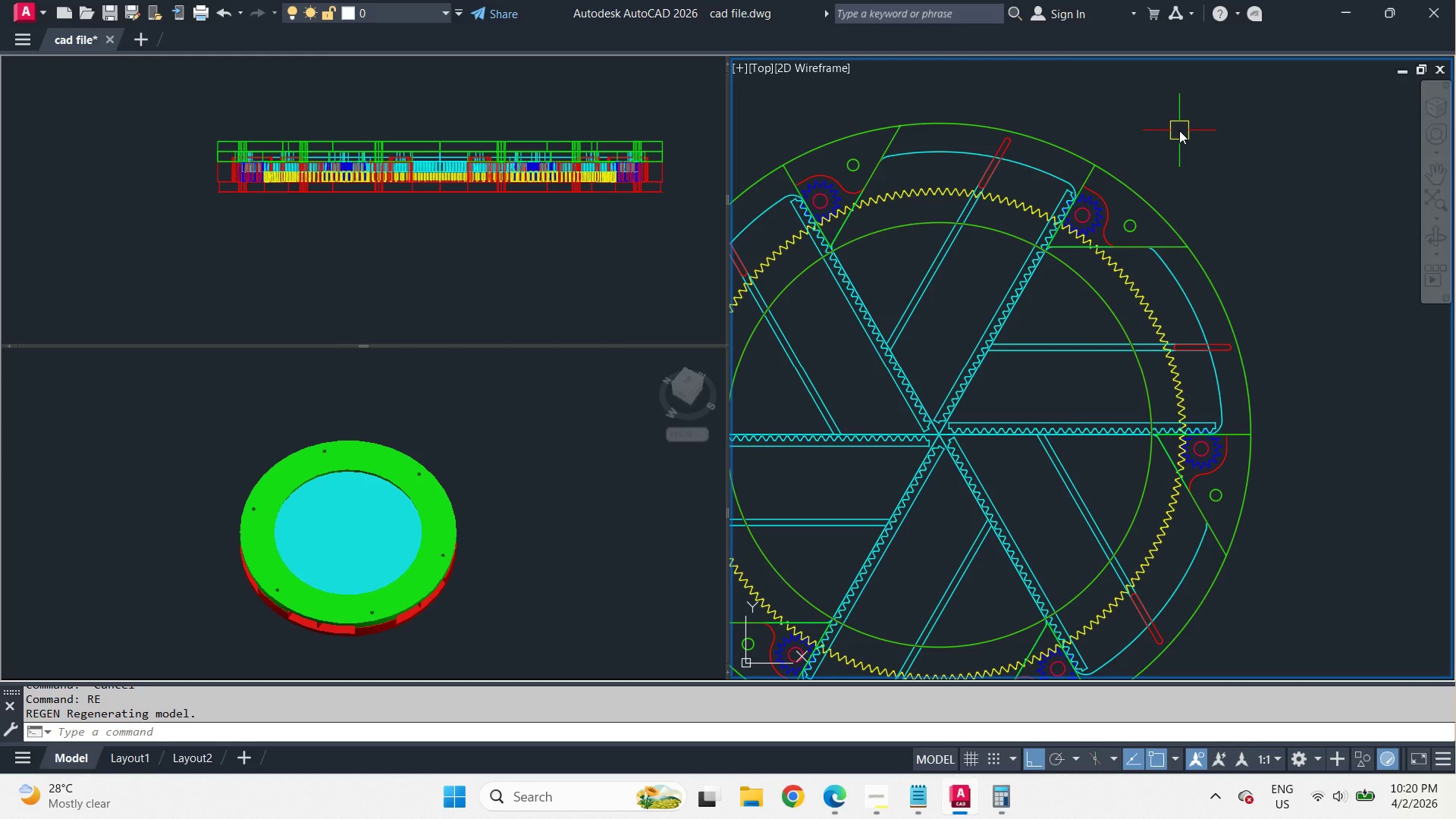 
key(Control+S)
 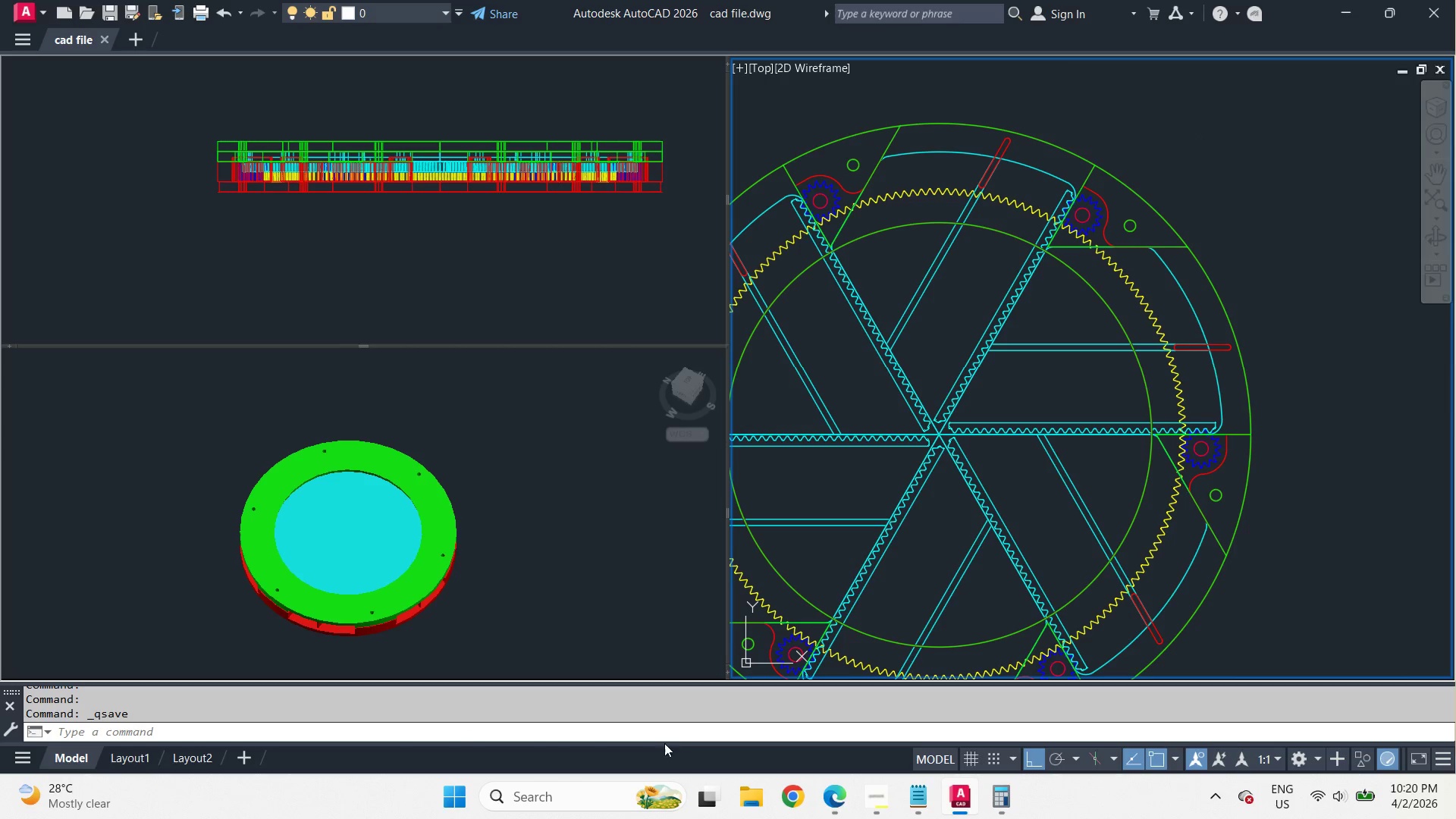 
left_click([838, 795])
 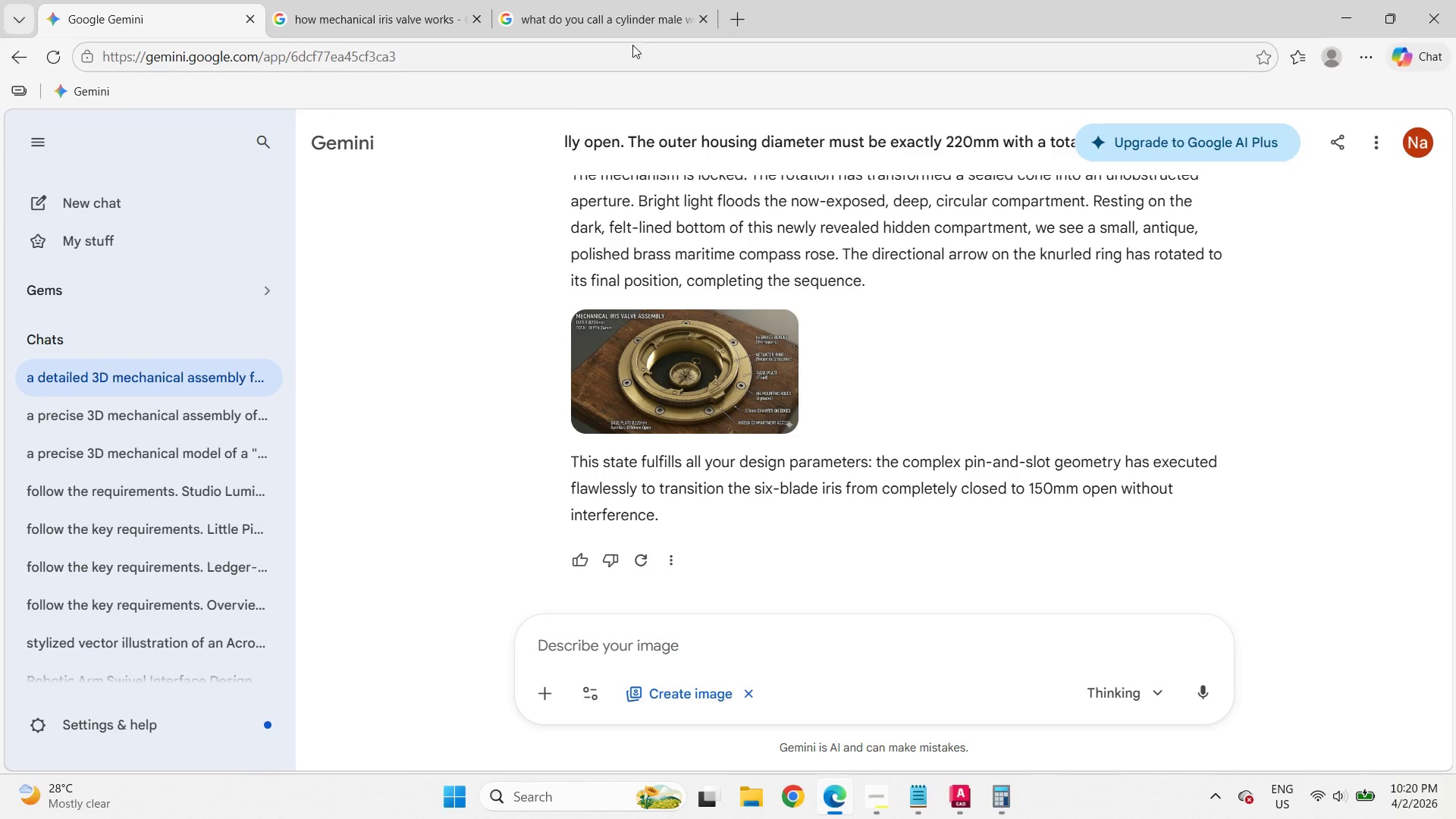 
left_click([648, 19])
 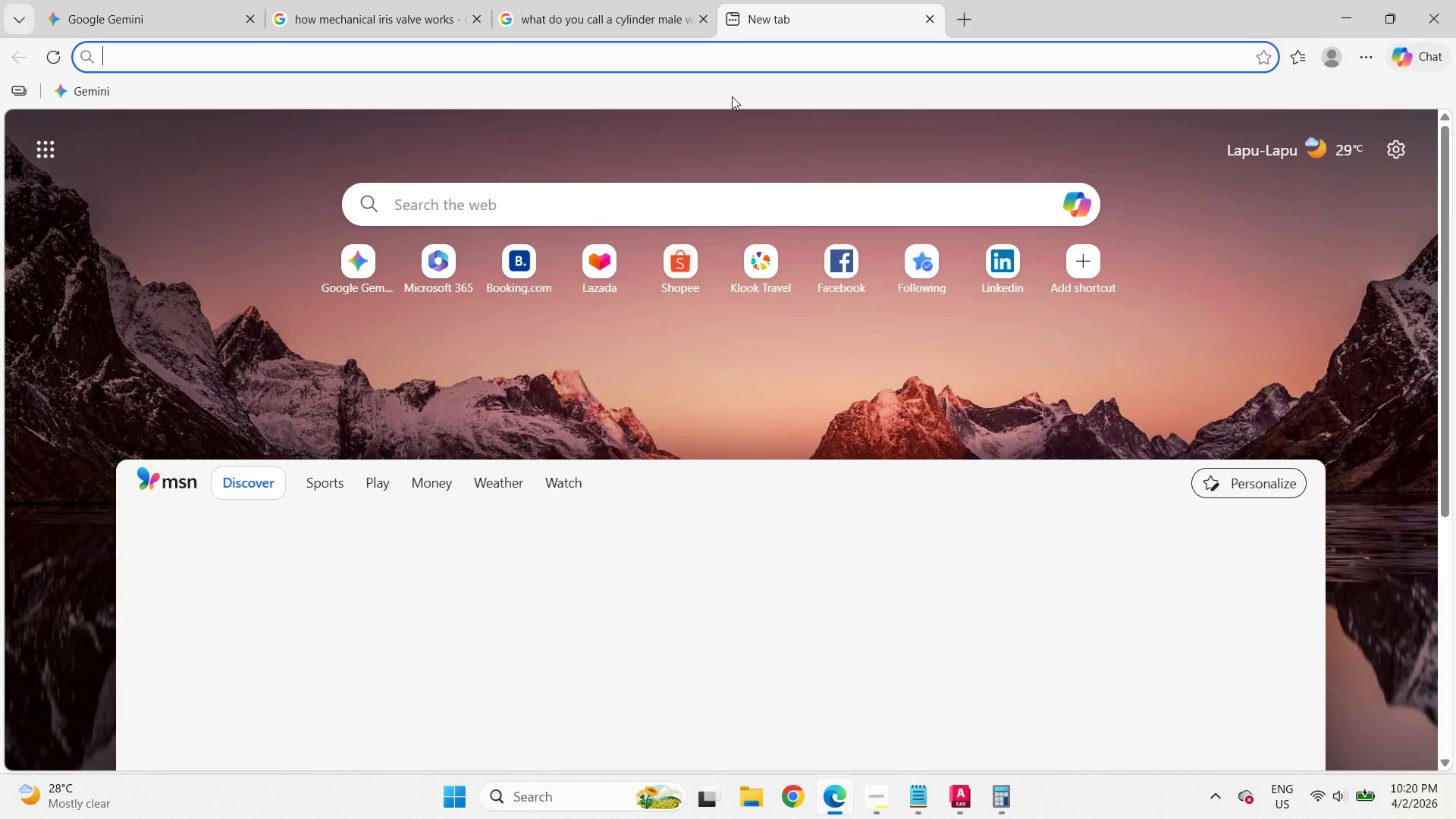 
type(what )
 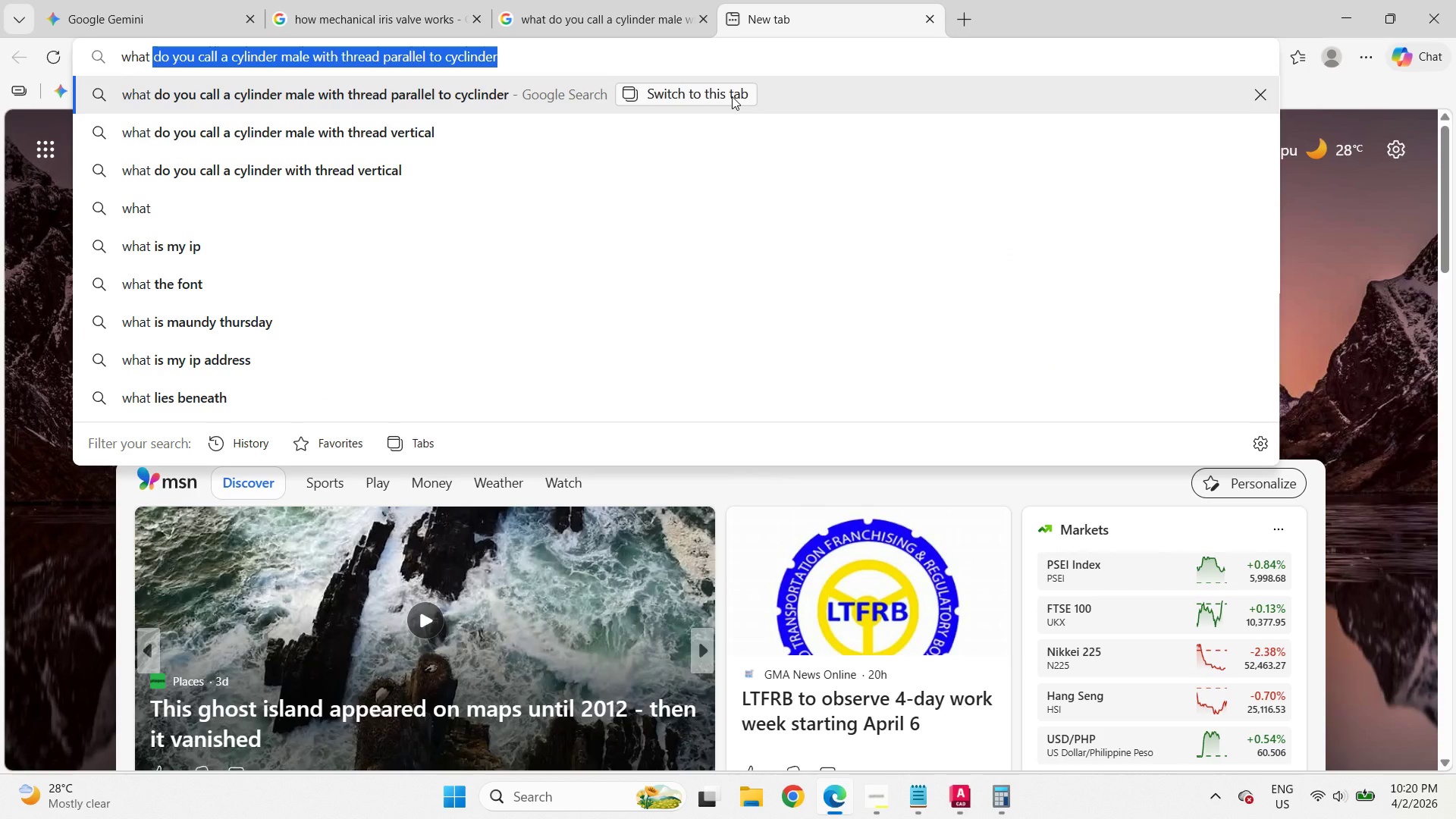 
type(do you call the part of dynamo the wi)
key(Backspace)
type(hite part with tread)
 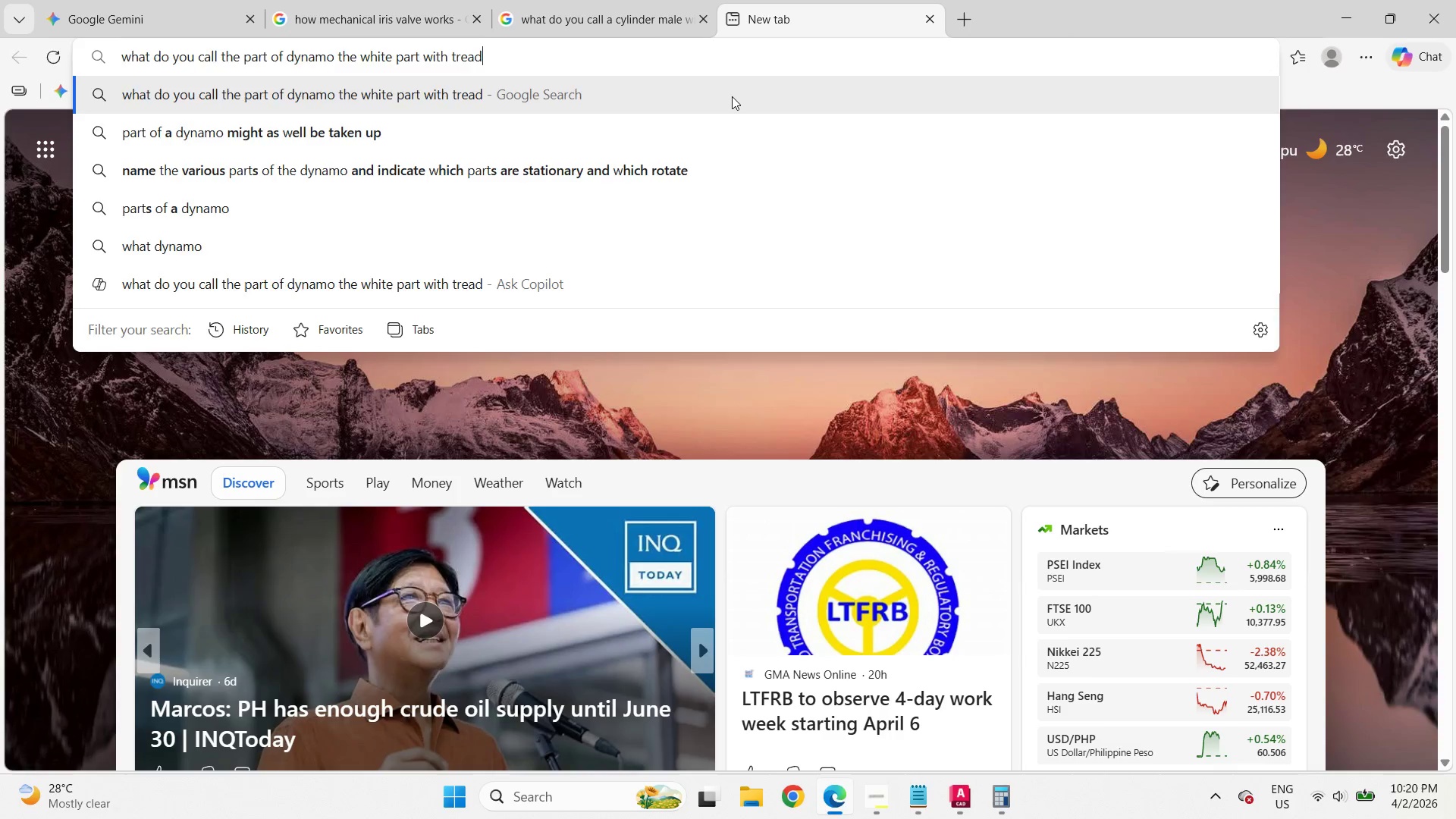 
key(Enter)
 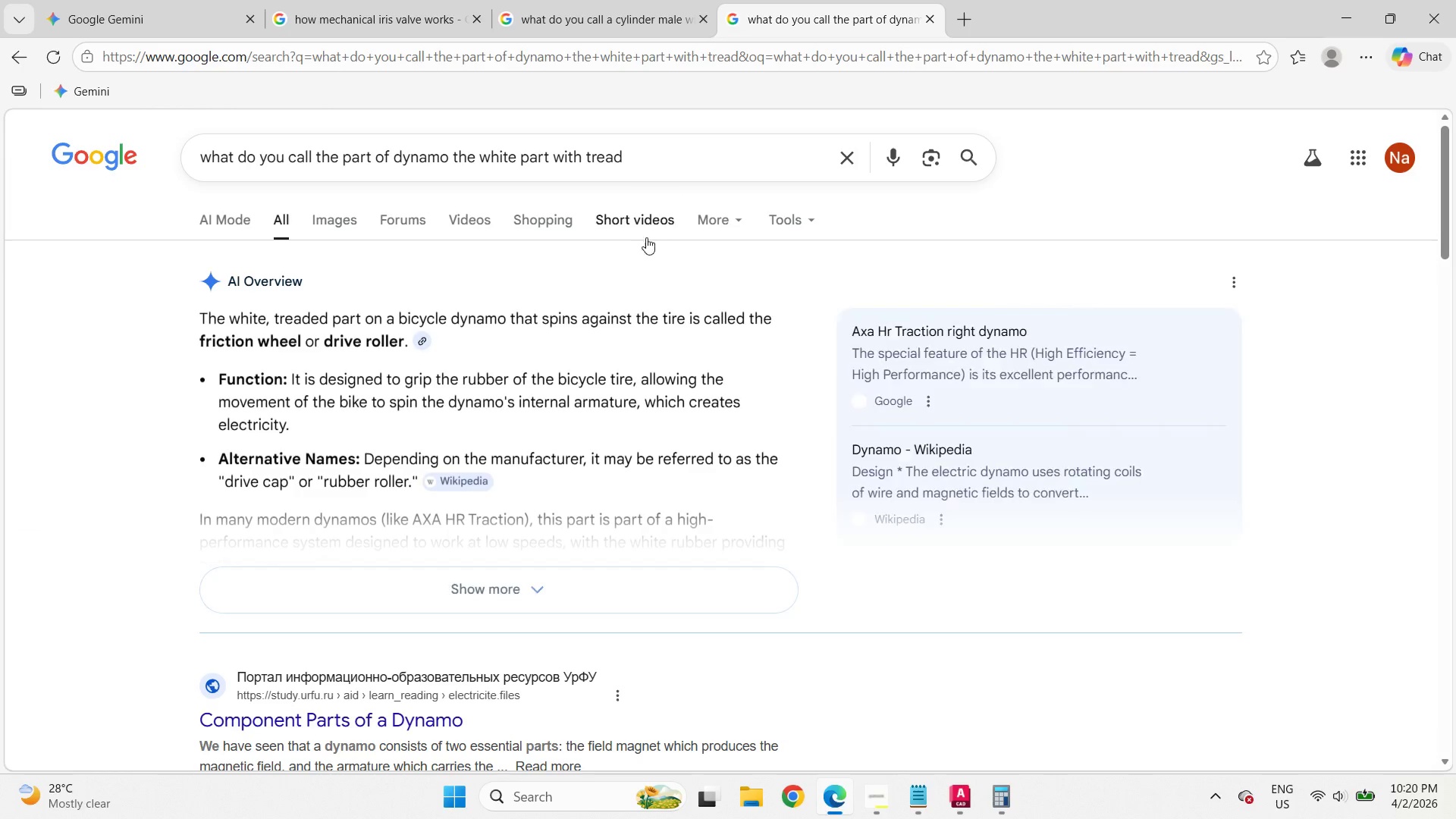 
wait(8.38)
 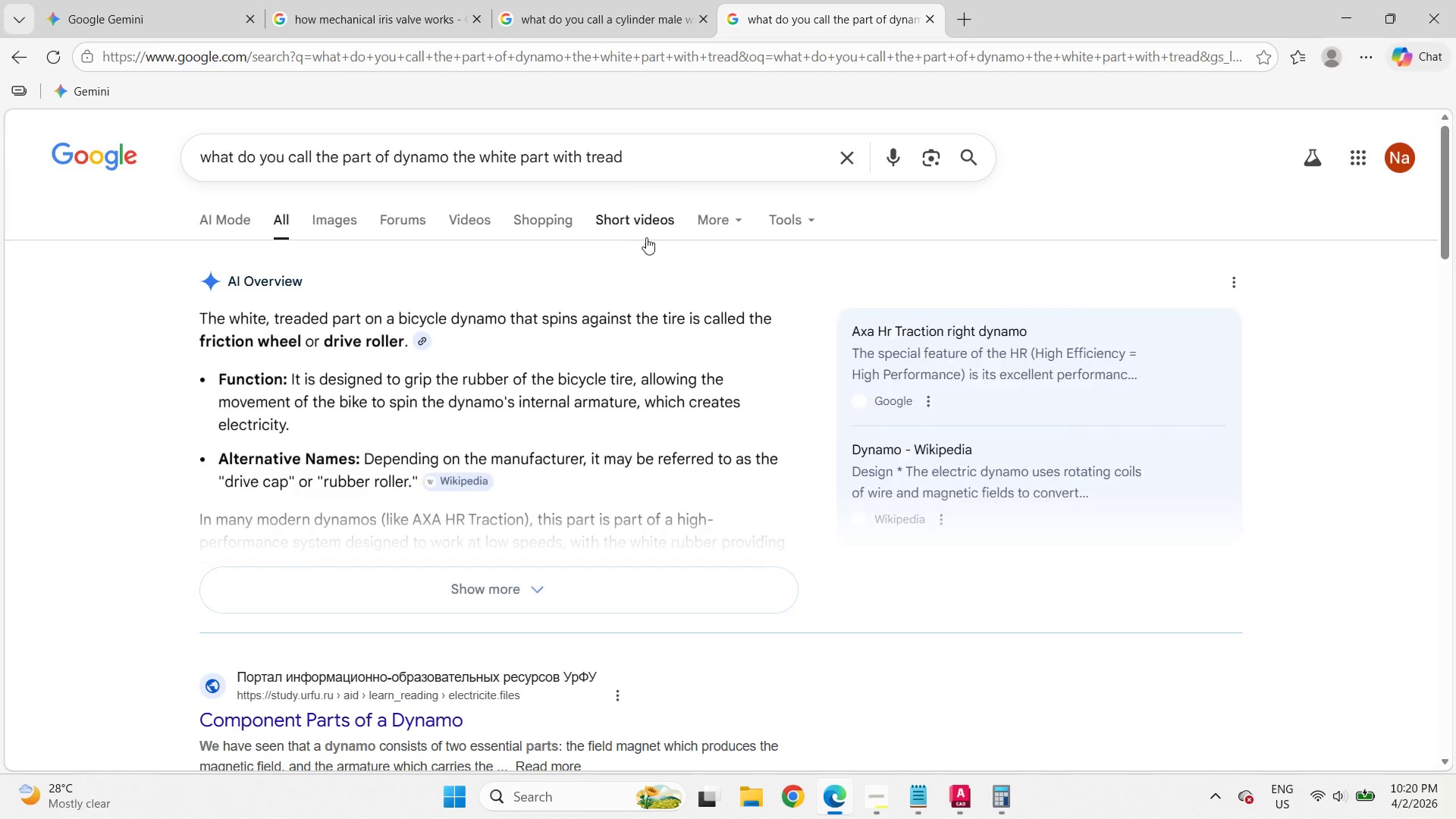 
left_click_drag(start_coordinate=[325, 345], to_coordinate=[376, 360])
 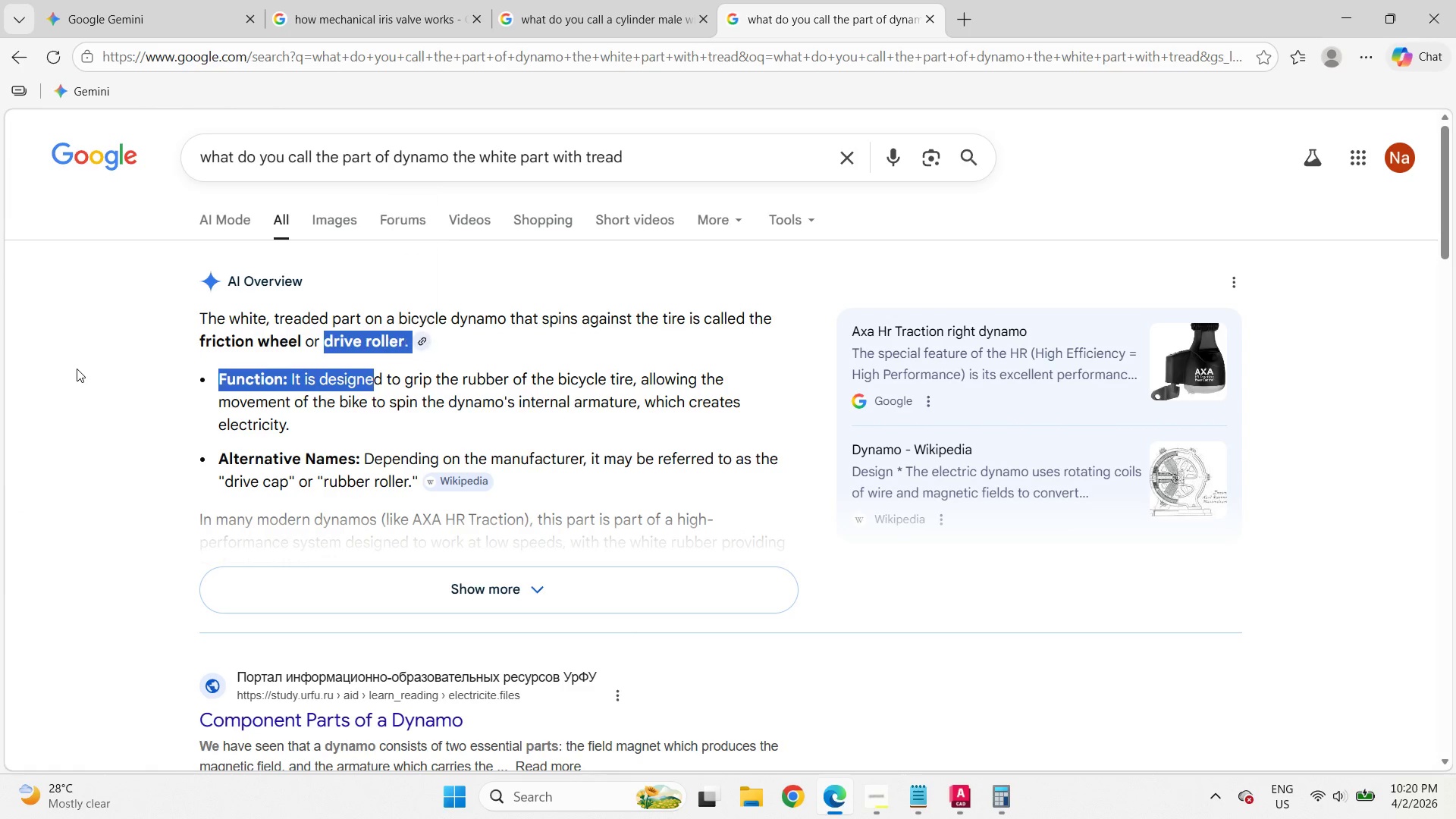 
left_click([77, 369])
 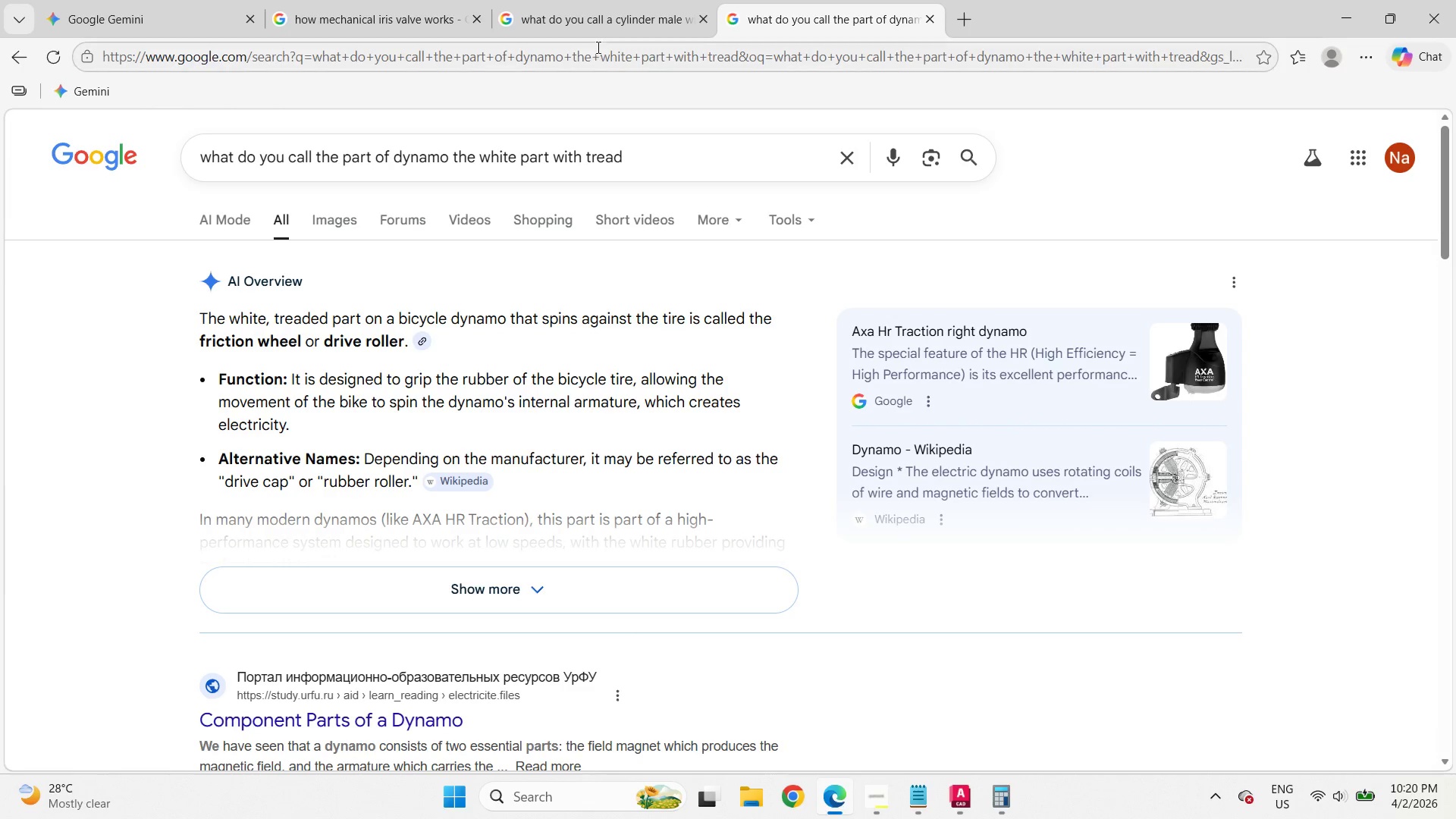 
left_click([597, 42])
 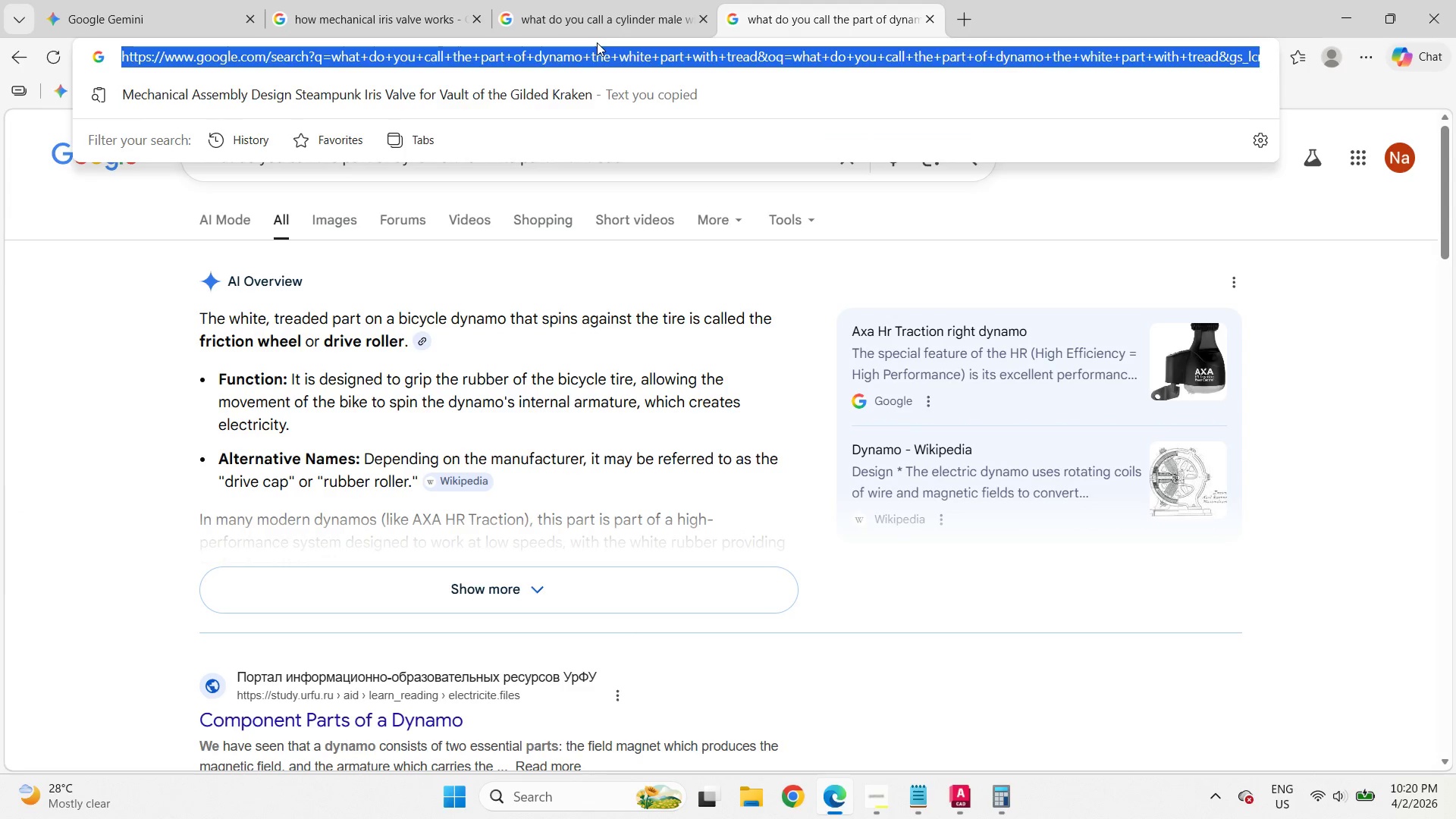 
type(drive roller)
 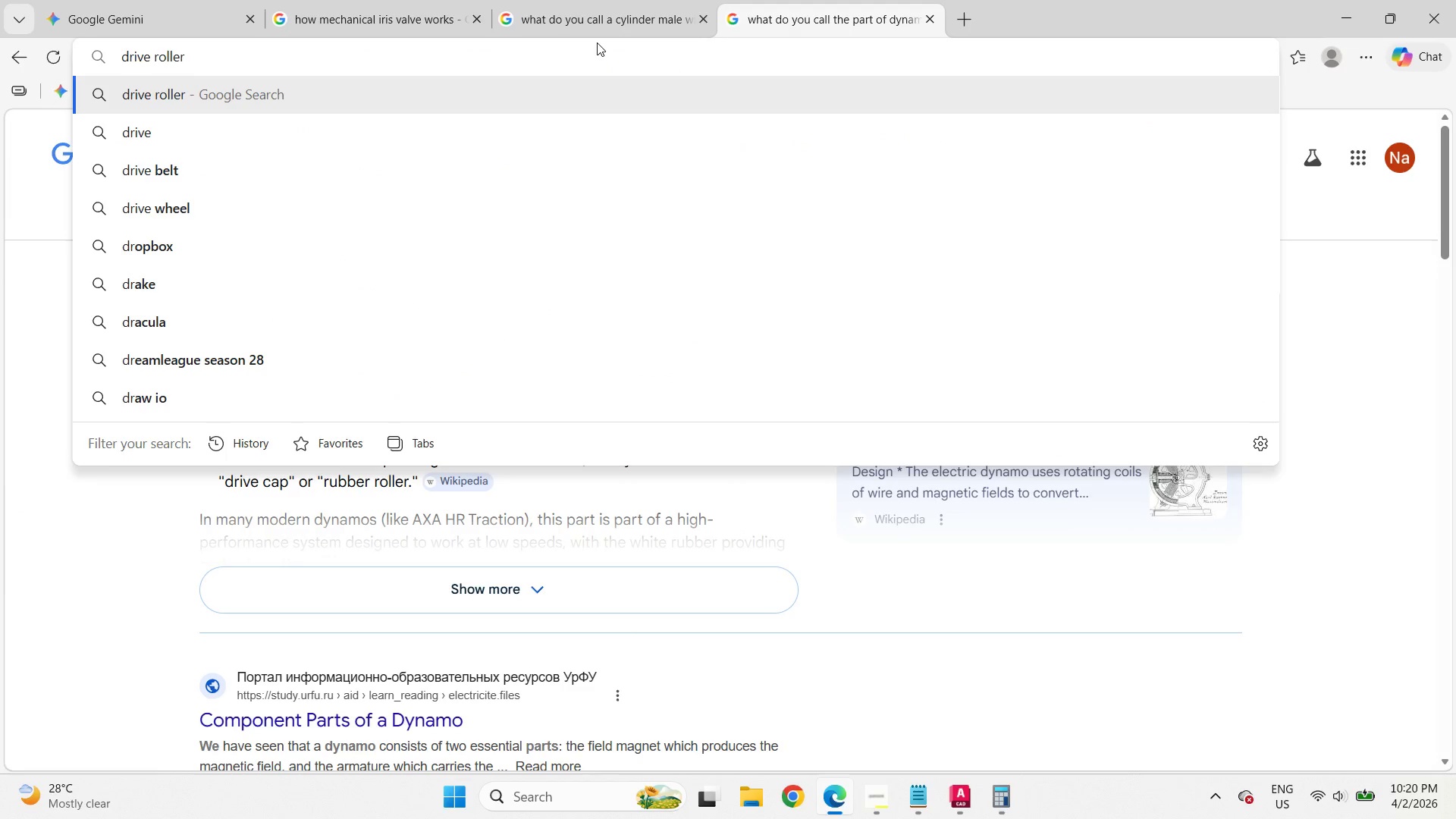 
key(Enter)
 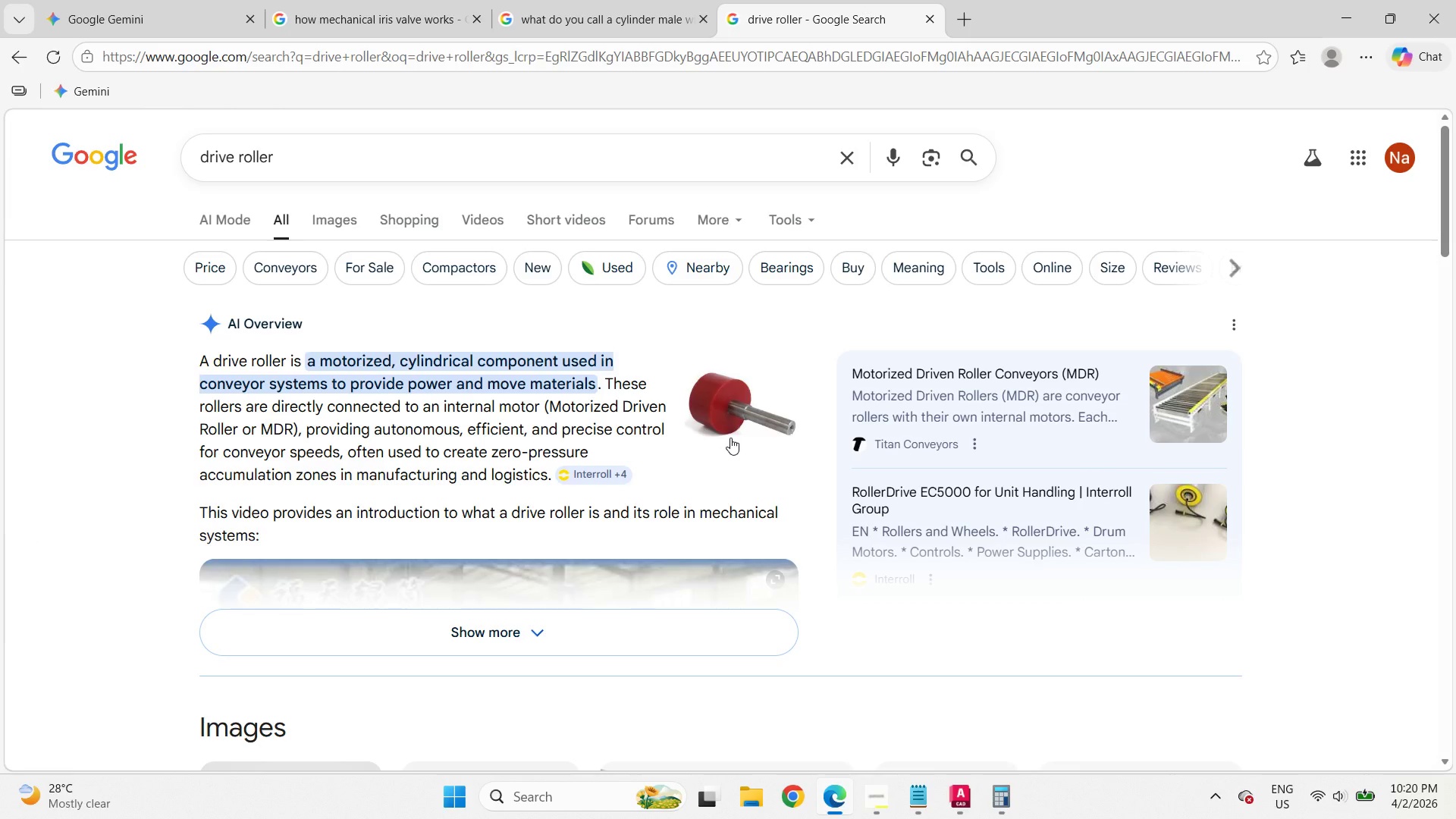 
left_click([19, 63])
 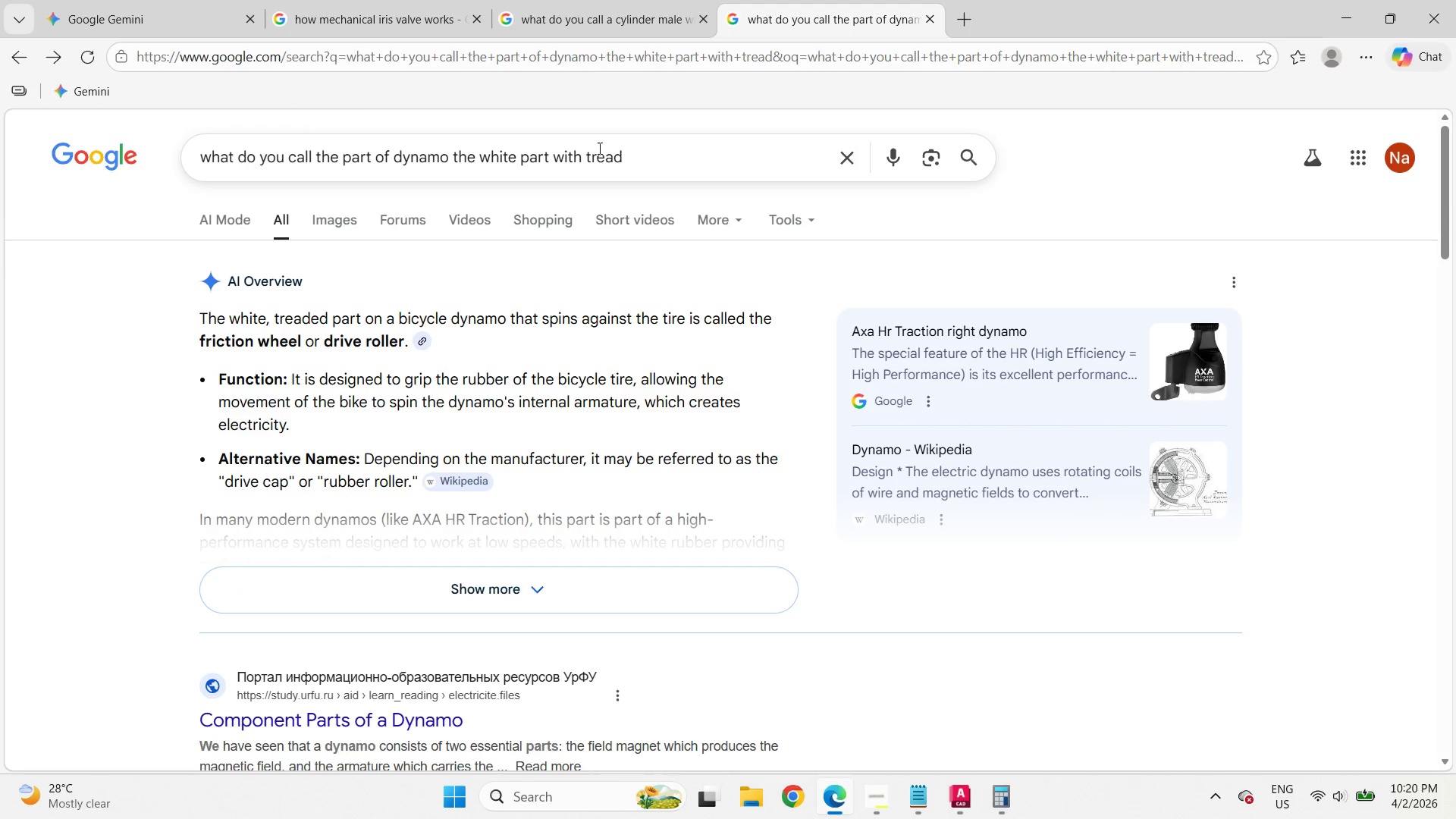 
left_click_drag(start_coordinate=[665, 150], to_coordinate=[176, 164])
 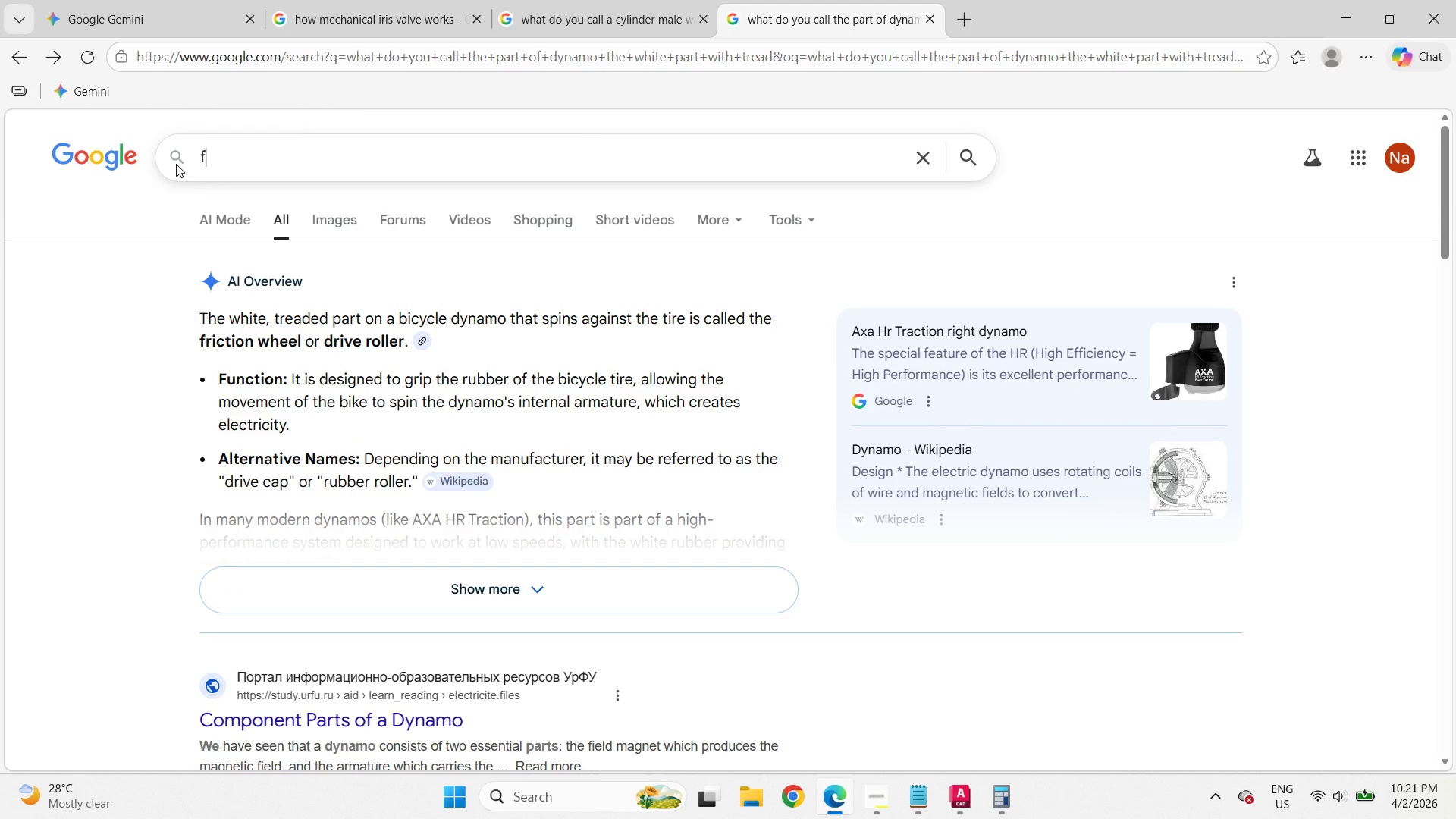 
type(friction wheel)
 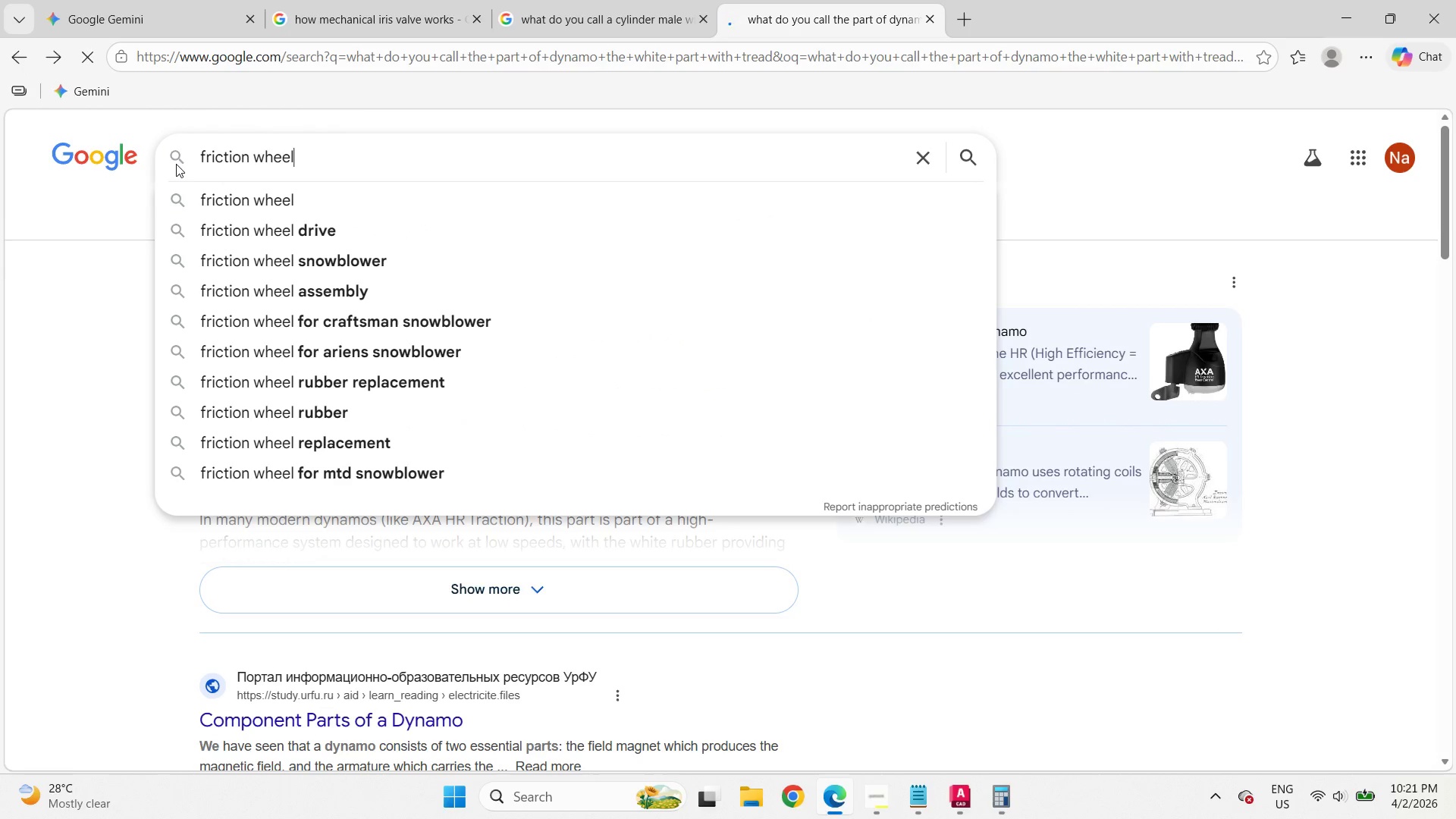 
key(Enter)
 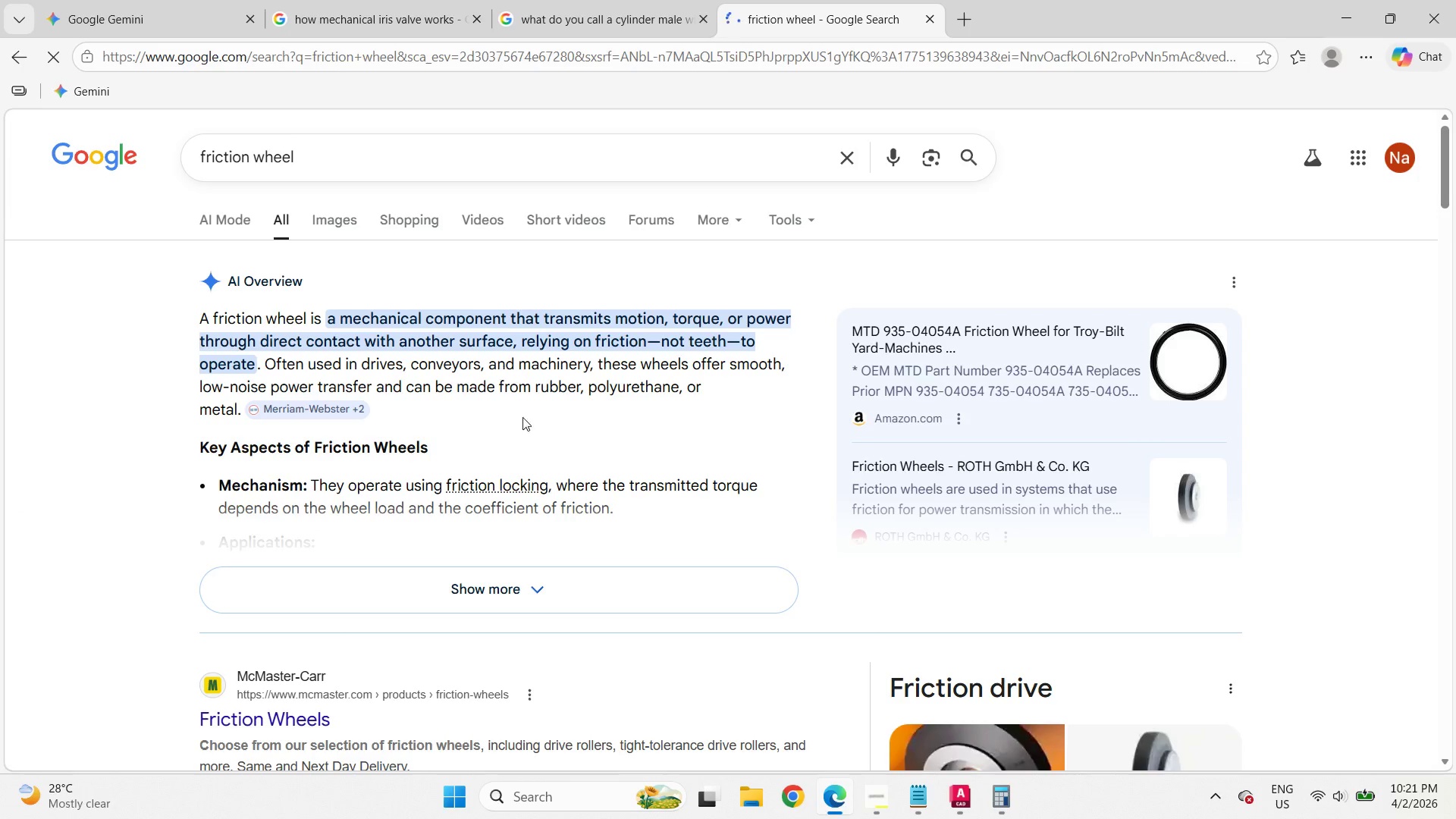 
scroll: coordinate [948, 630], scroll_direction: down, amount: 3.0
 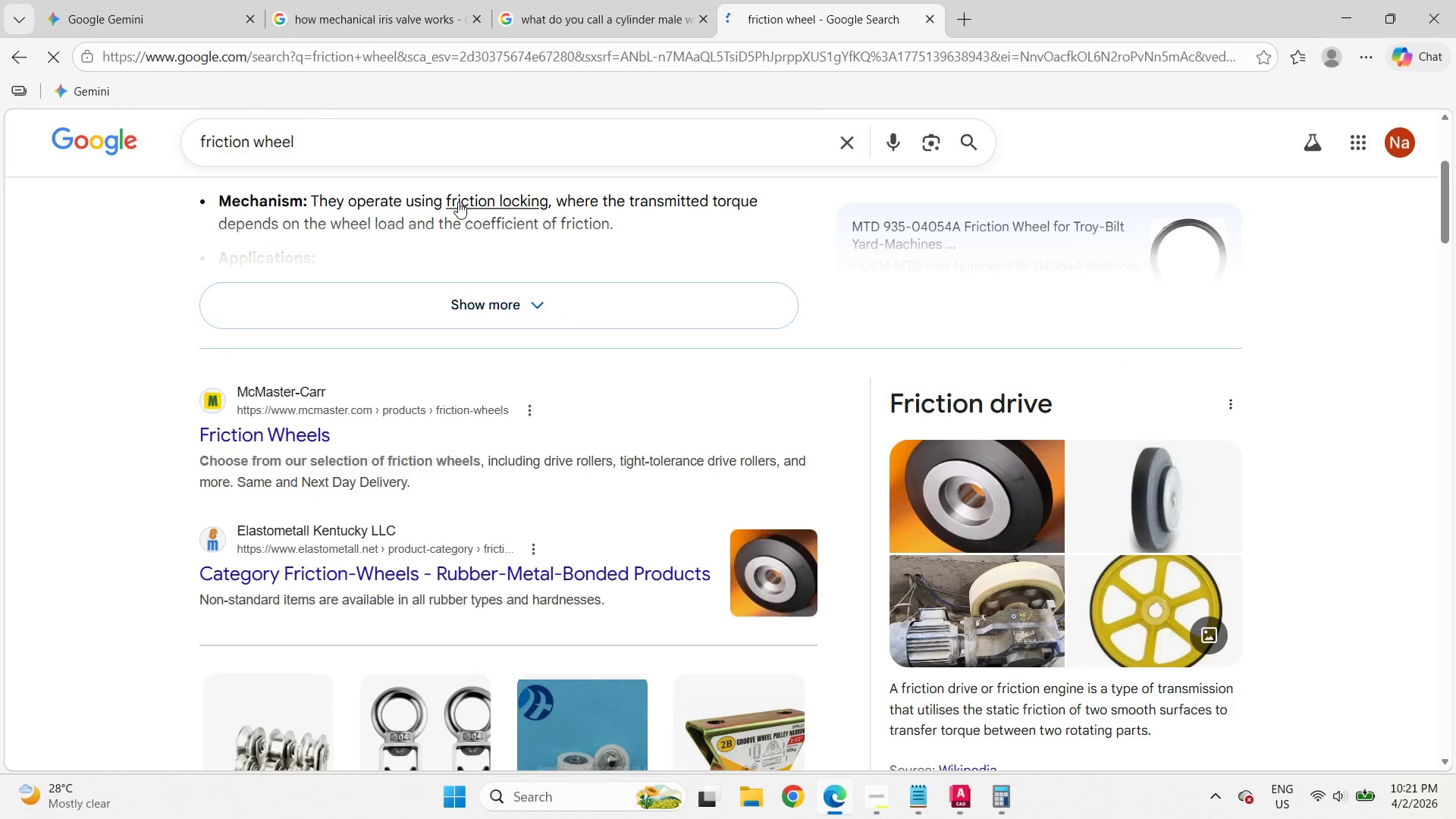 
left_click_drag(start_coordinate=[324, 139], to_coordinate=[105, 138])
 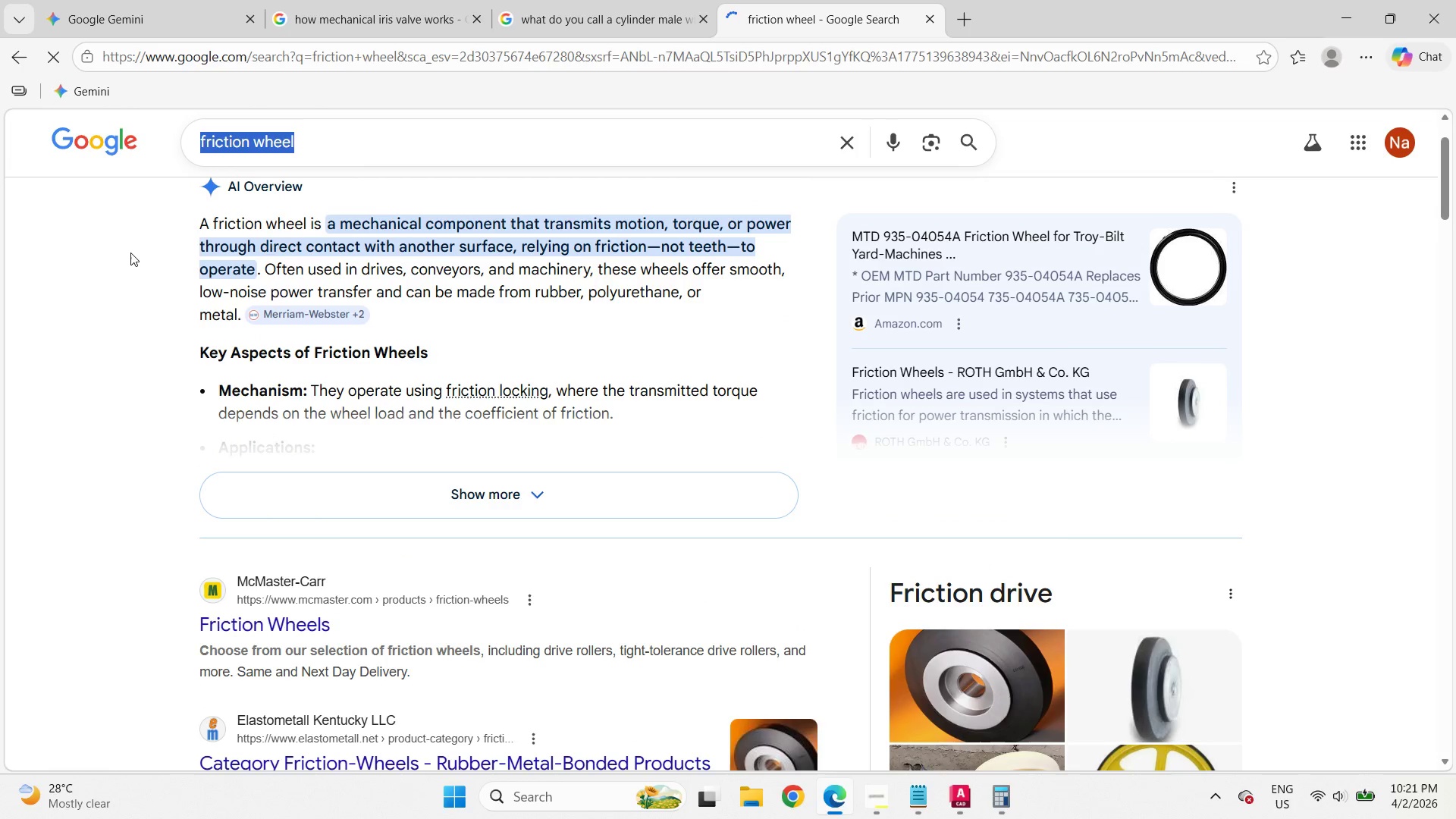 
key(D)
 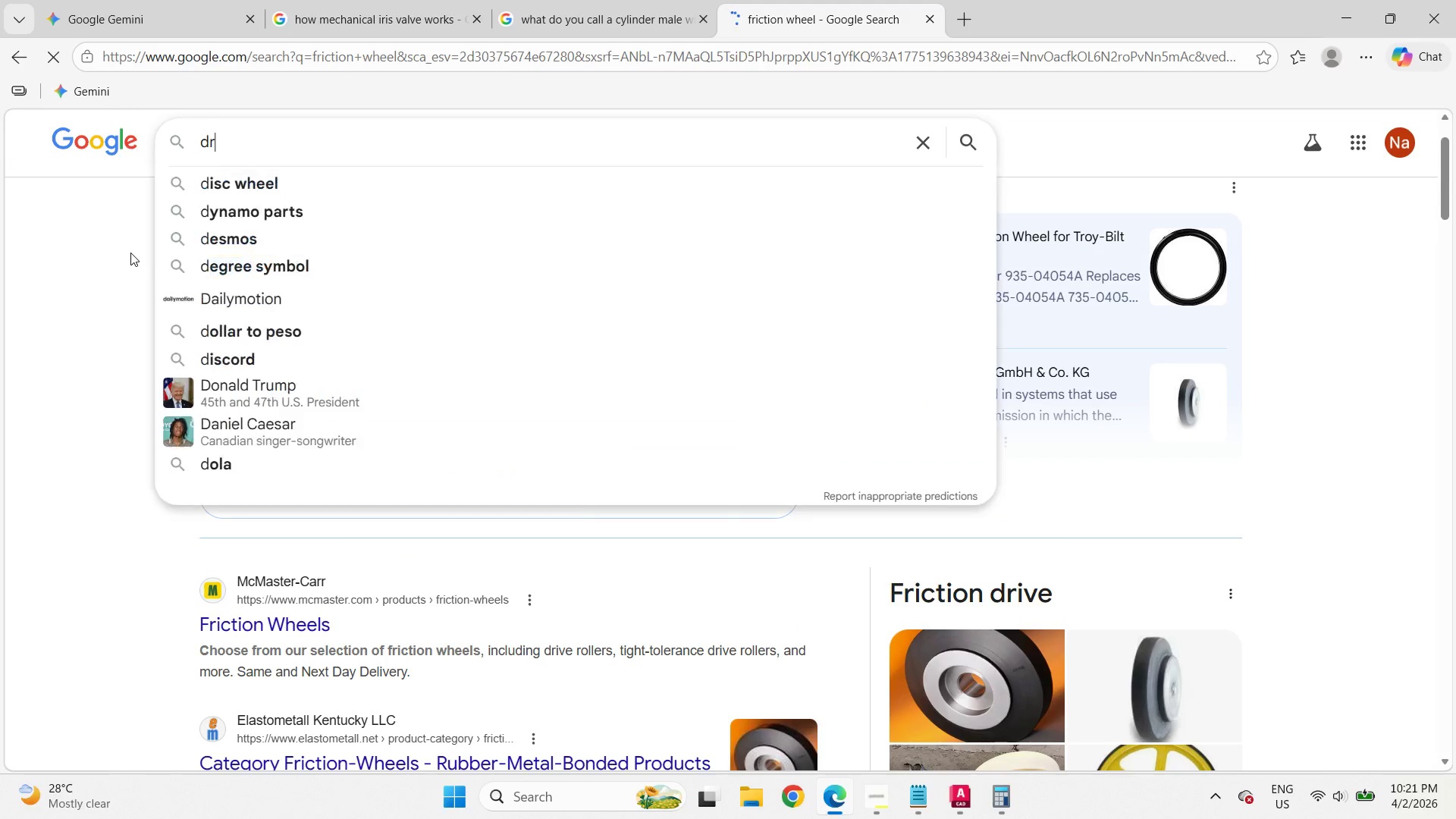 
scroll: coordinate [338, 167], scroll_direction: up, amount: 2.0
 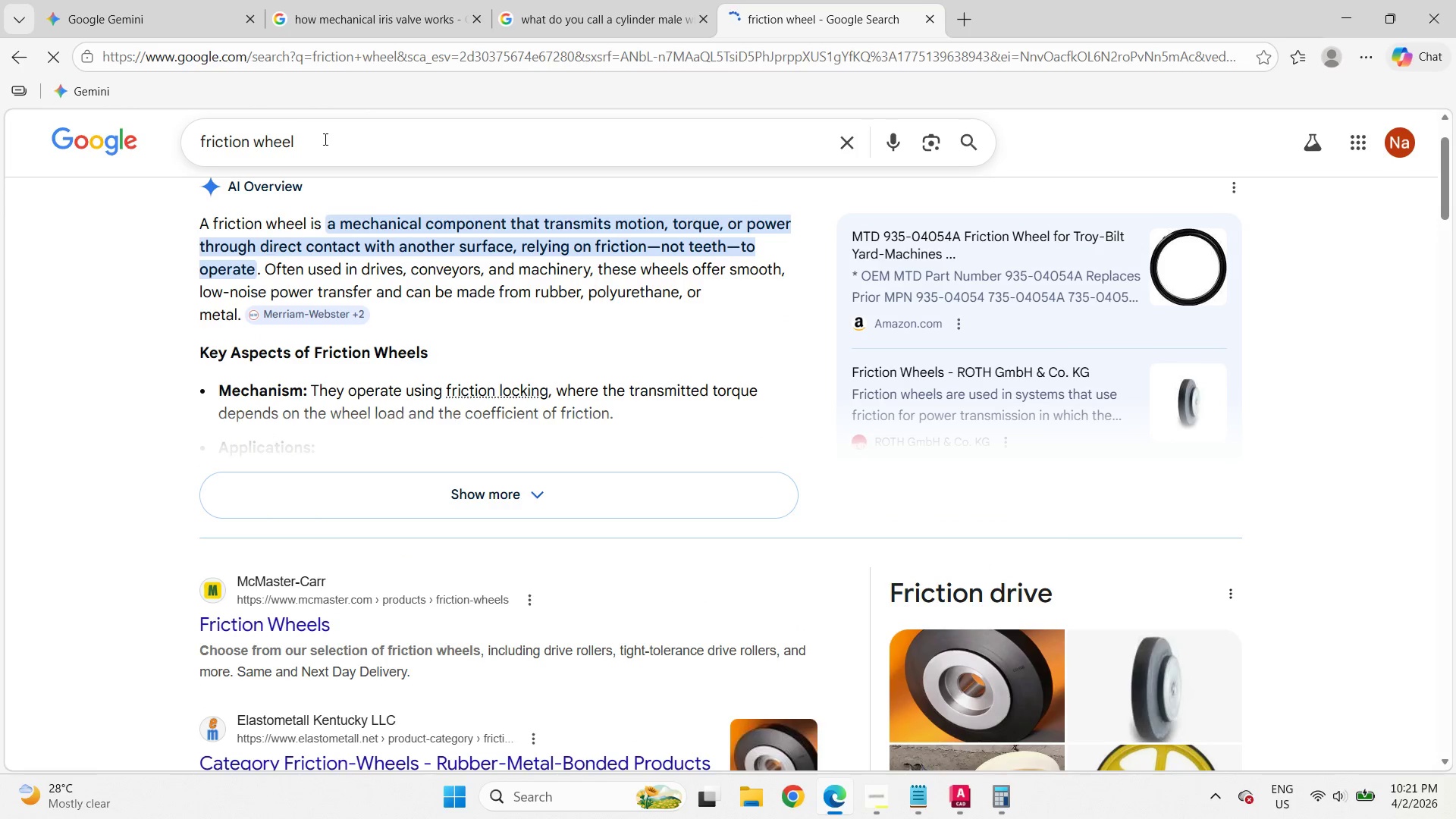 
type(rive roo)
key(Backspace)
type(ller)
 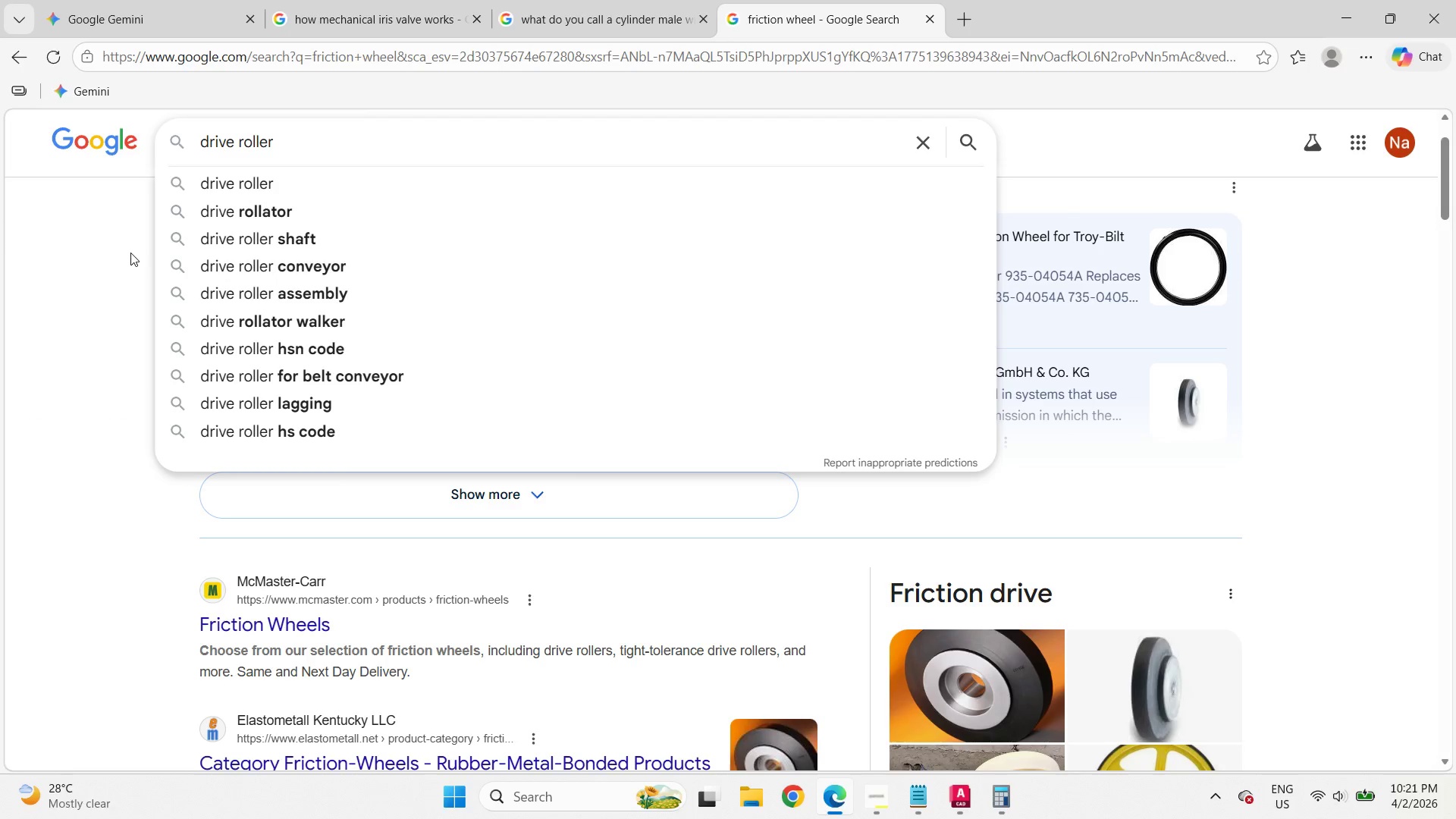 
key(Enter)
 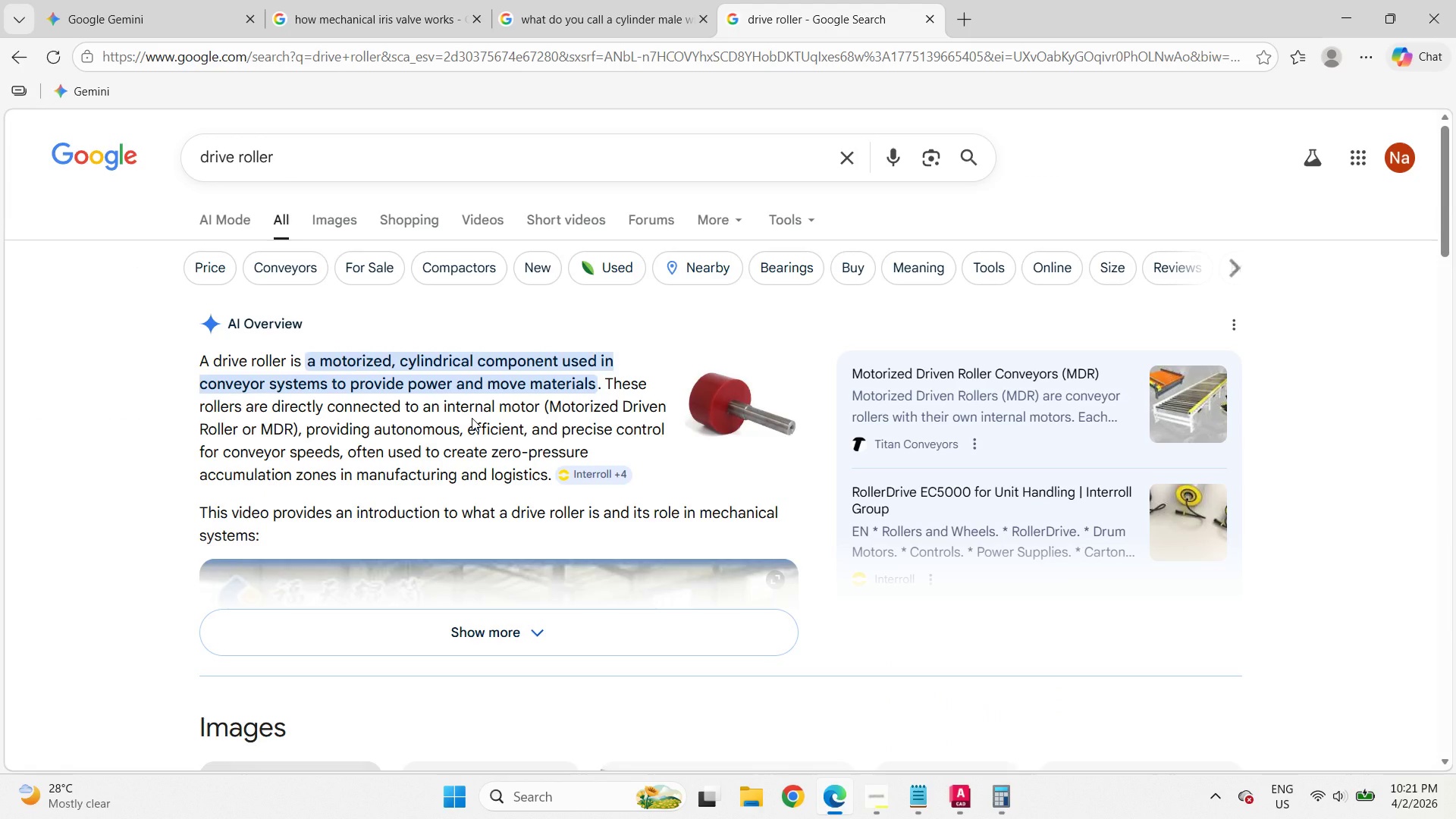 
wait(7.14)
 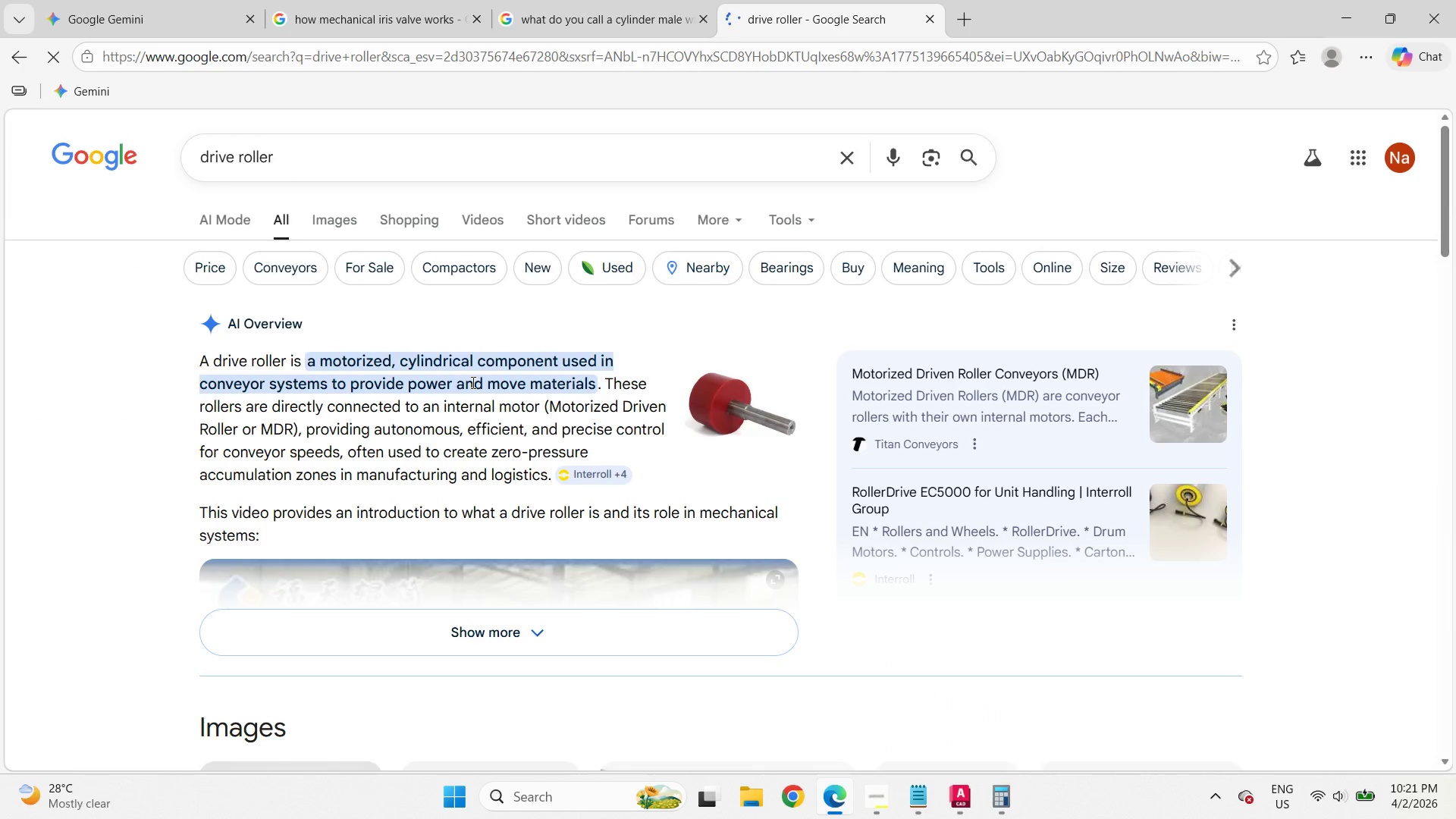 
scroll: coordinate [491, 522], scroll_direction: down, amount: 5.0
 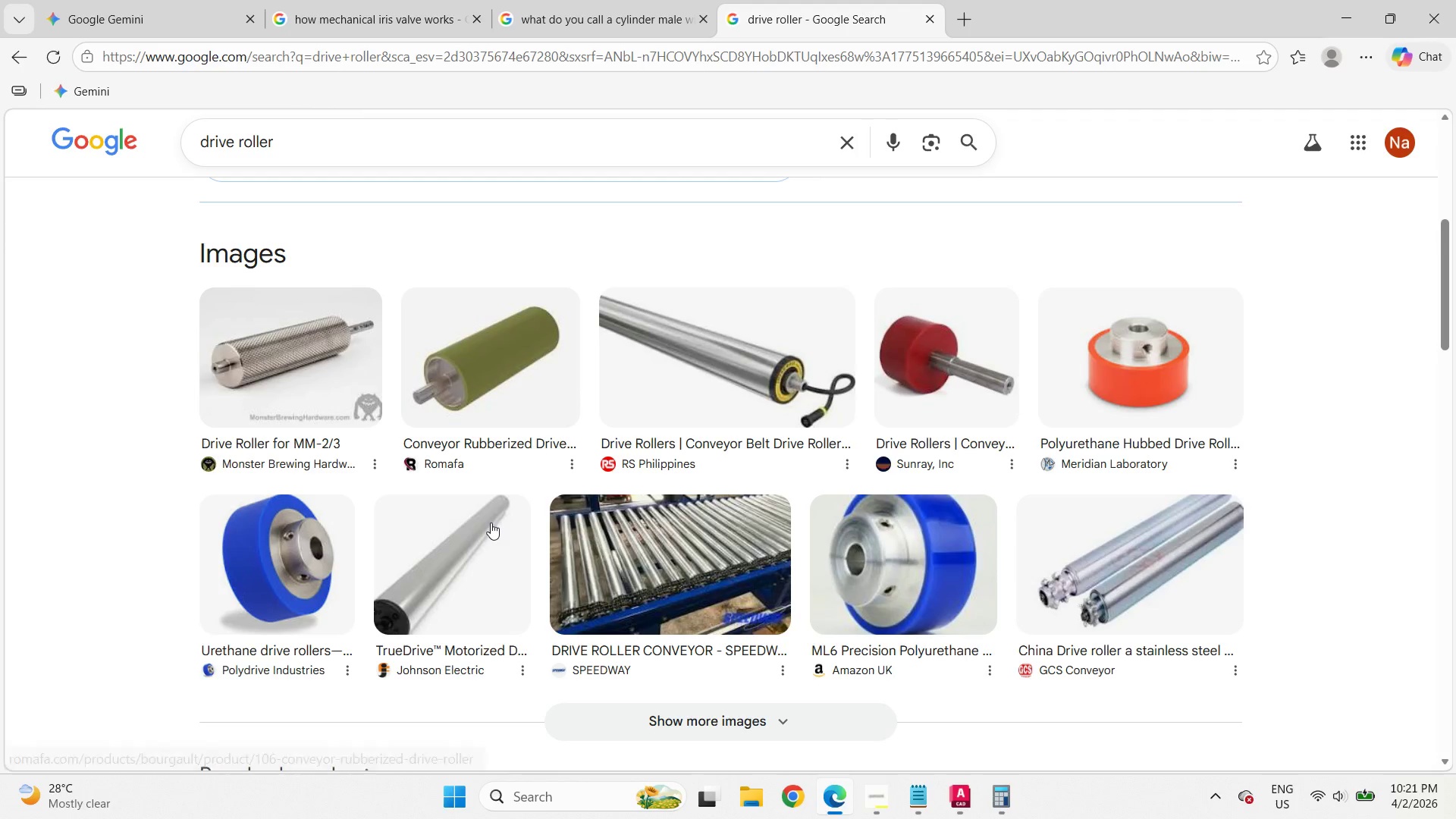 
left_click([337, 149])
 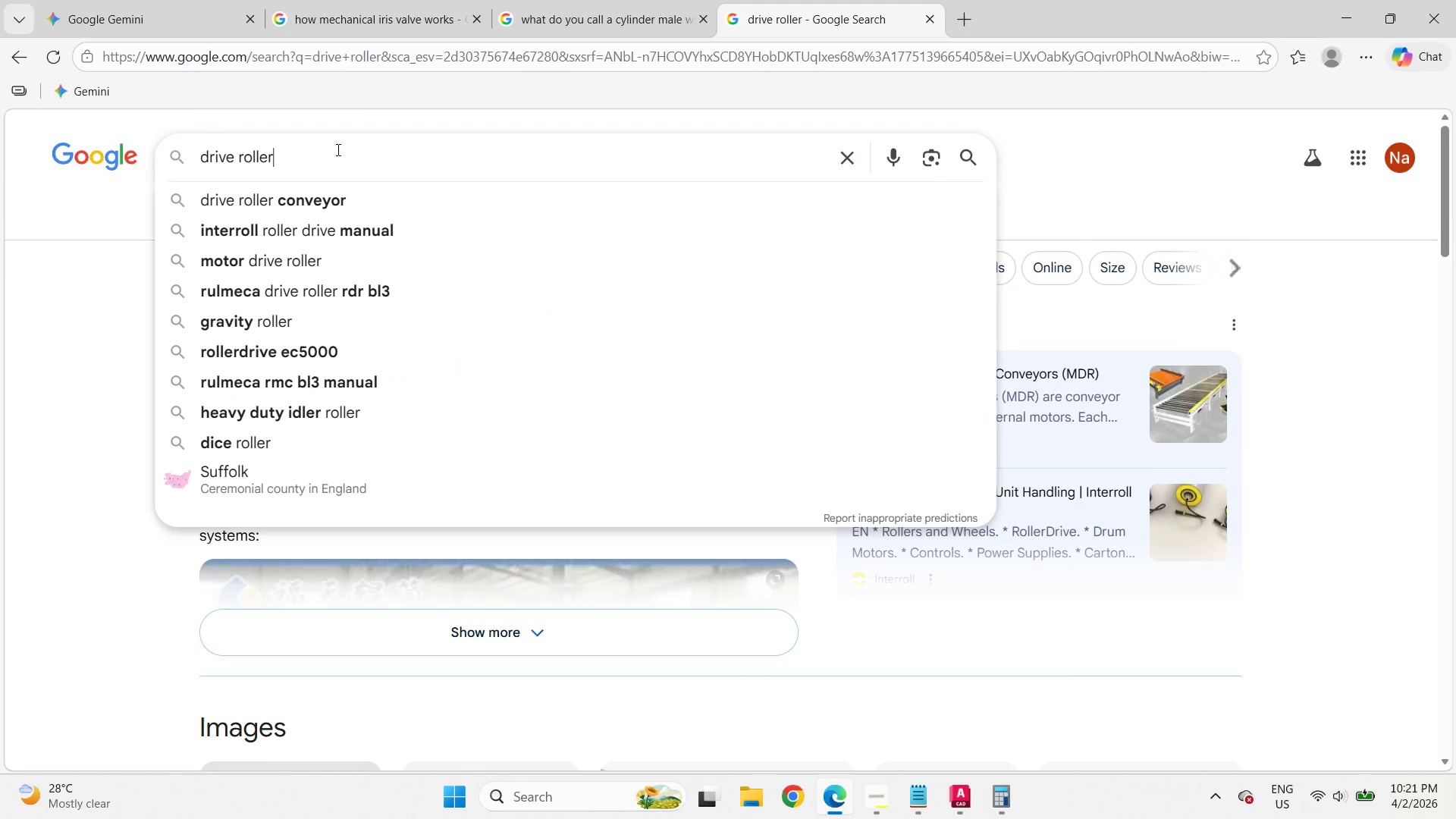 
key(Space)
 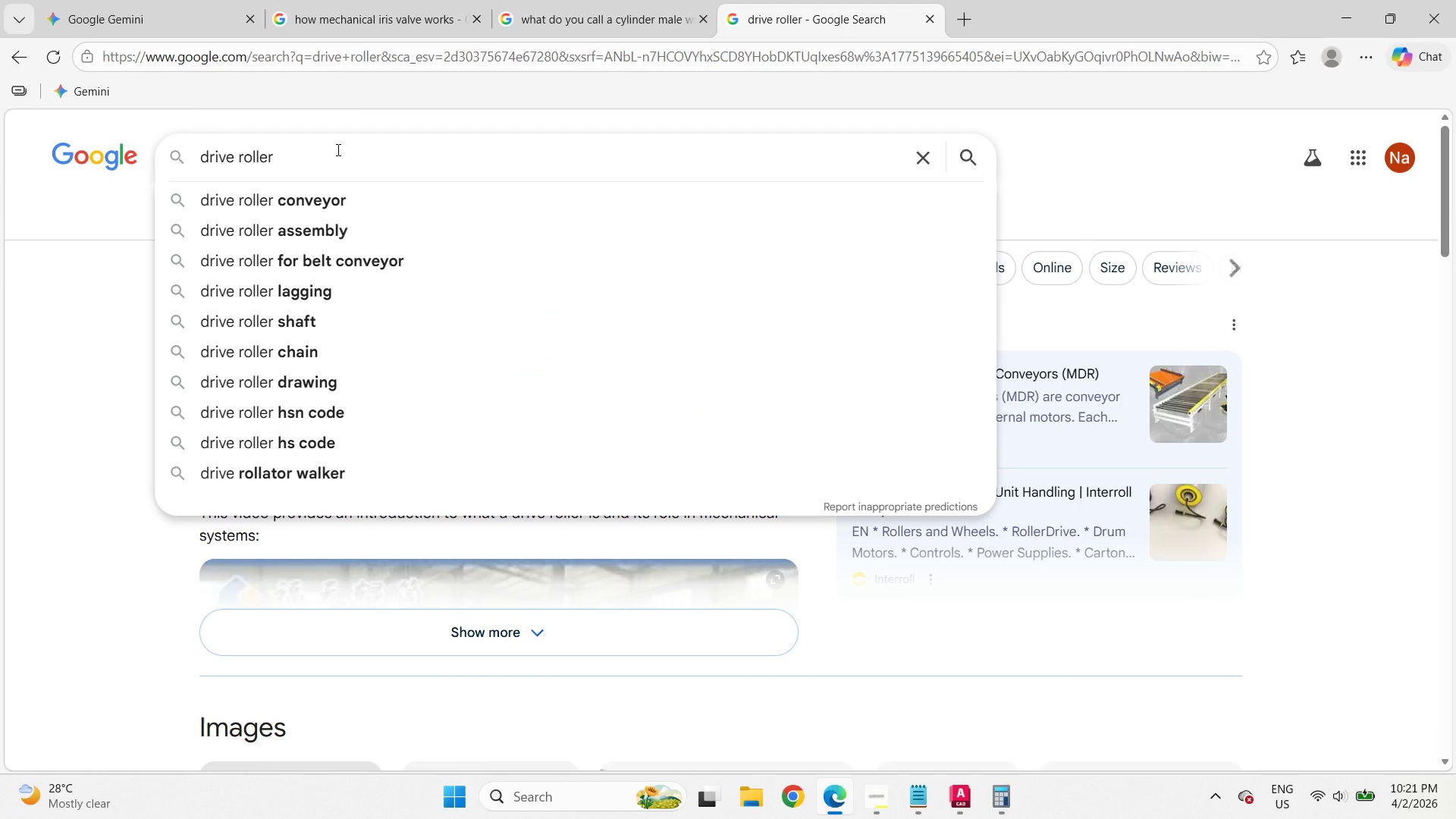 
key(W)
 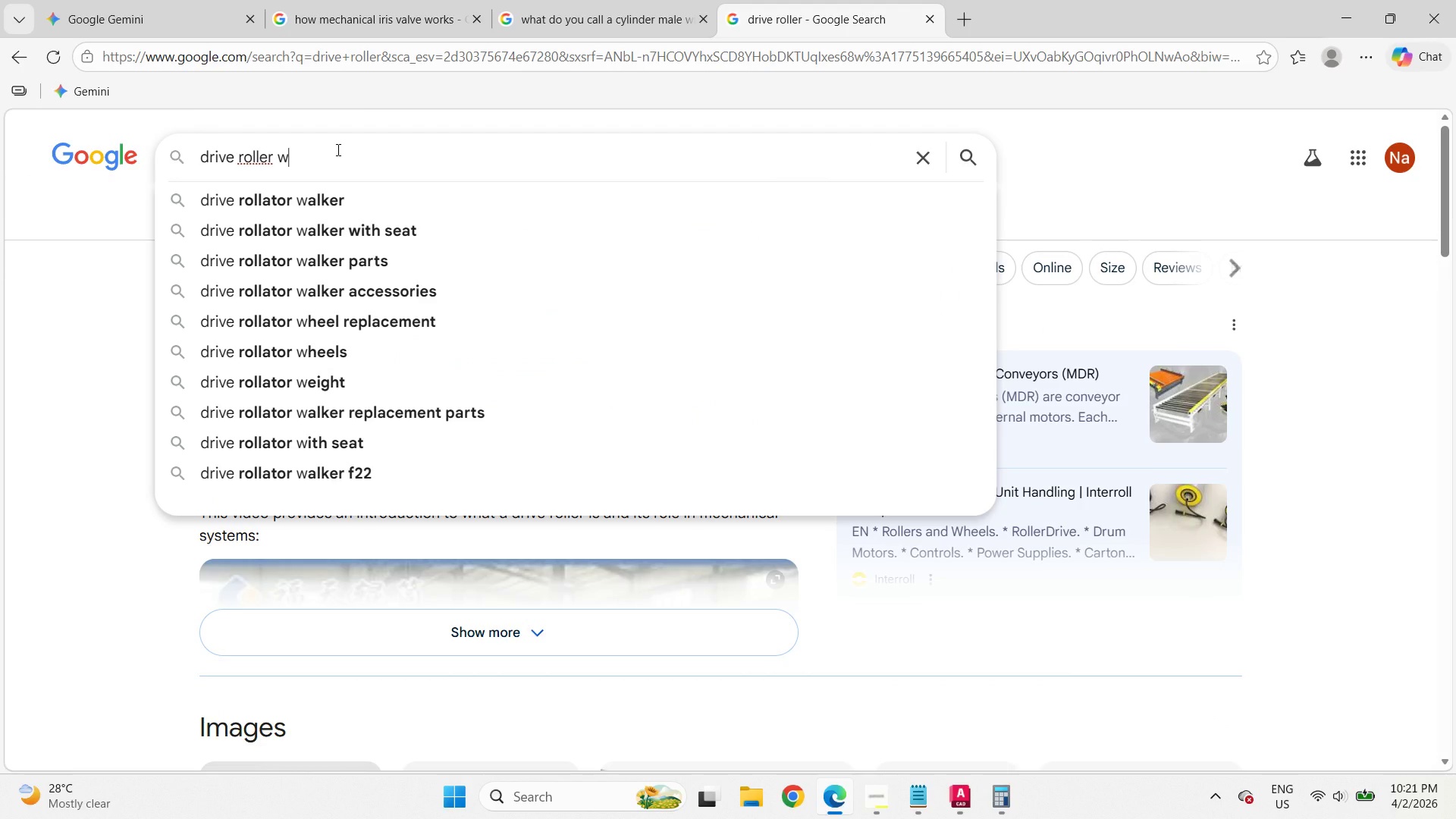 
scroll: coordinate [459, 449], scroll_direction: up, amount: 8.0
 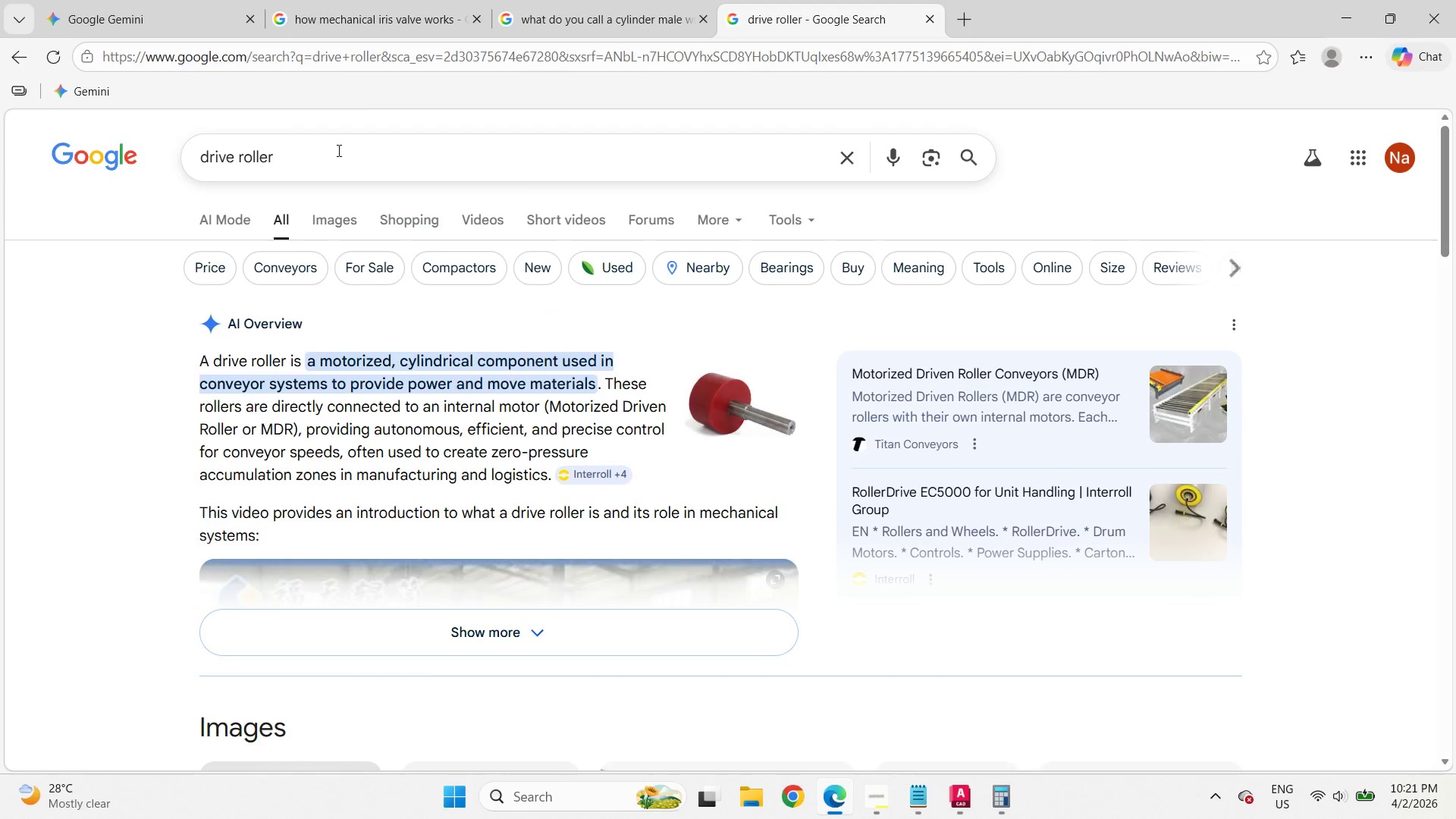 
type(ith thread)
 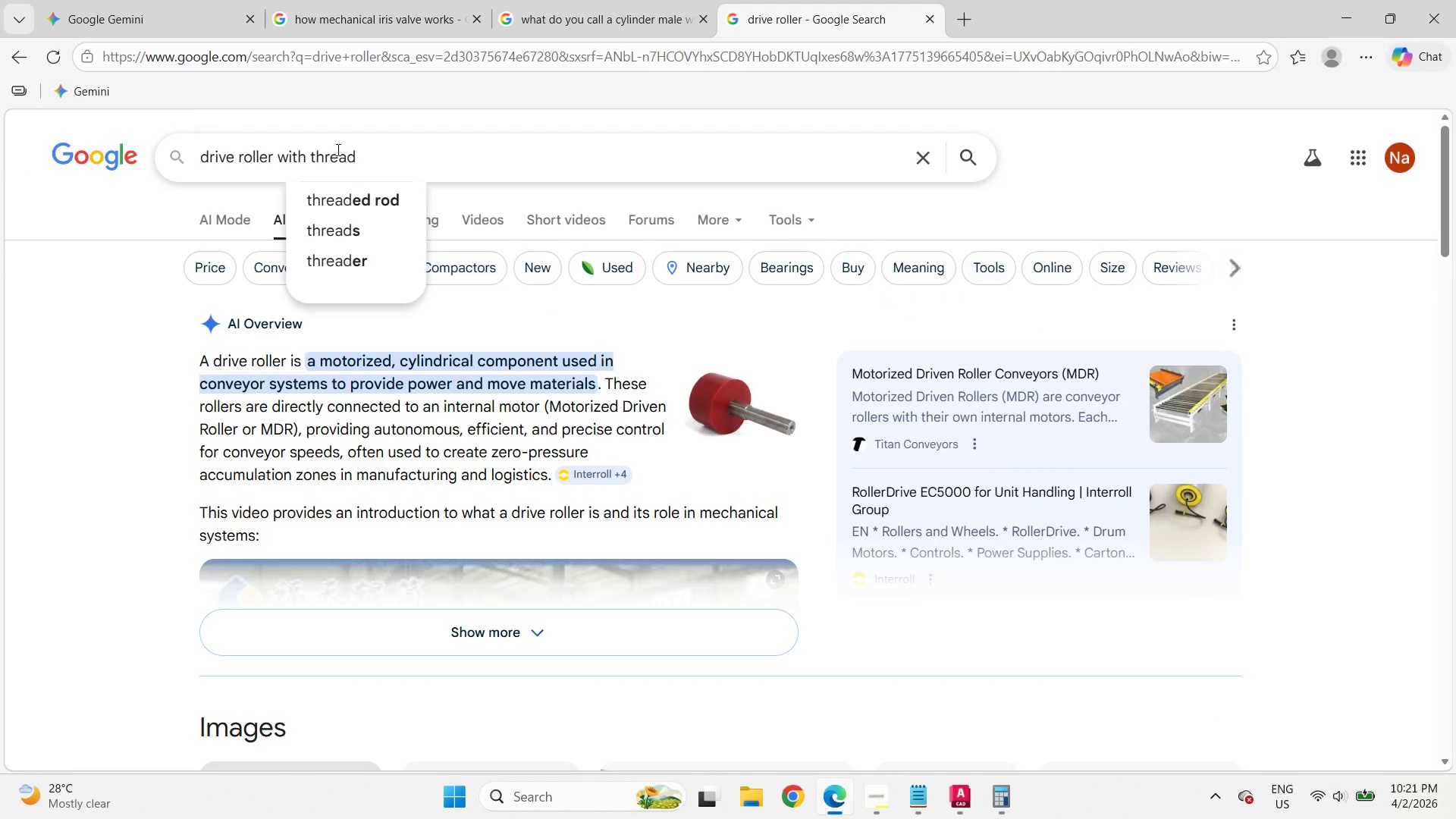 
key(Enter)
 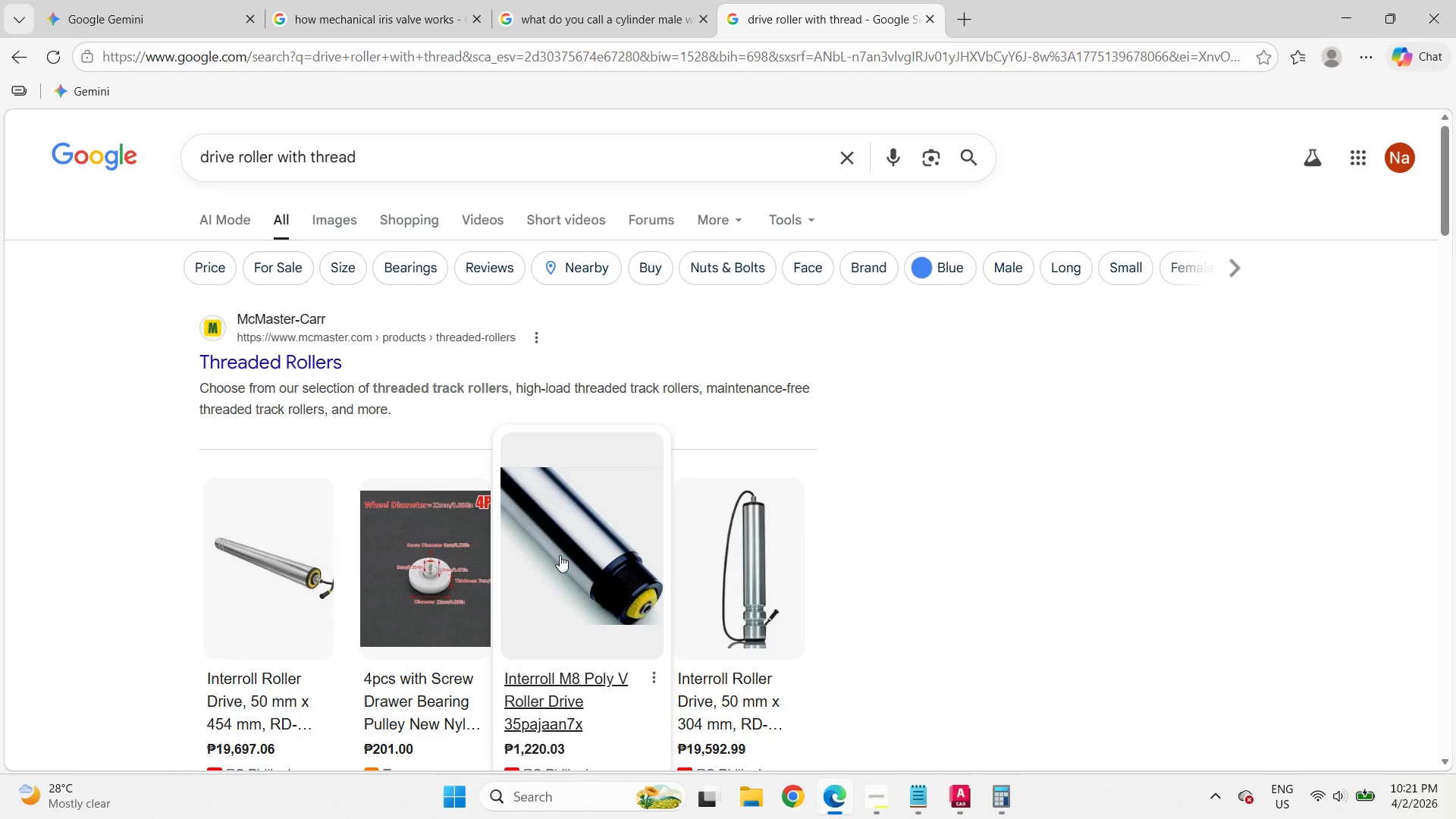 
scroll: coordinate [923, 526], scroll_direction: down, amount: 9.0
 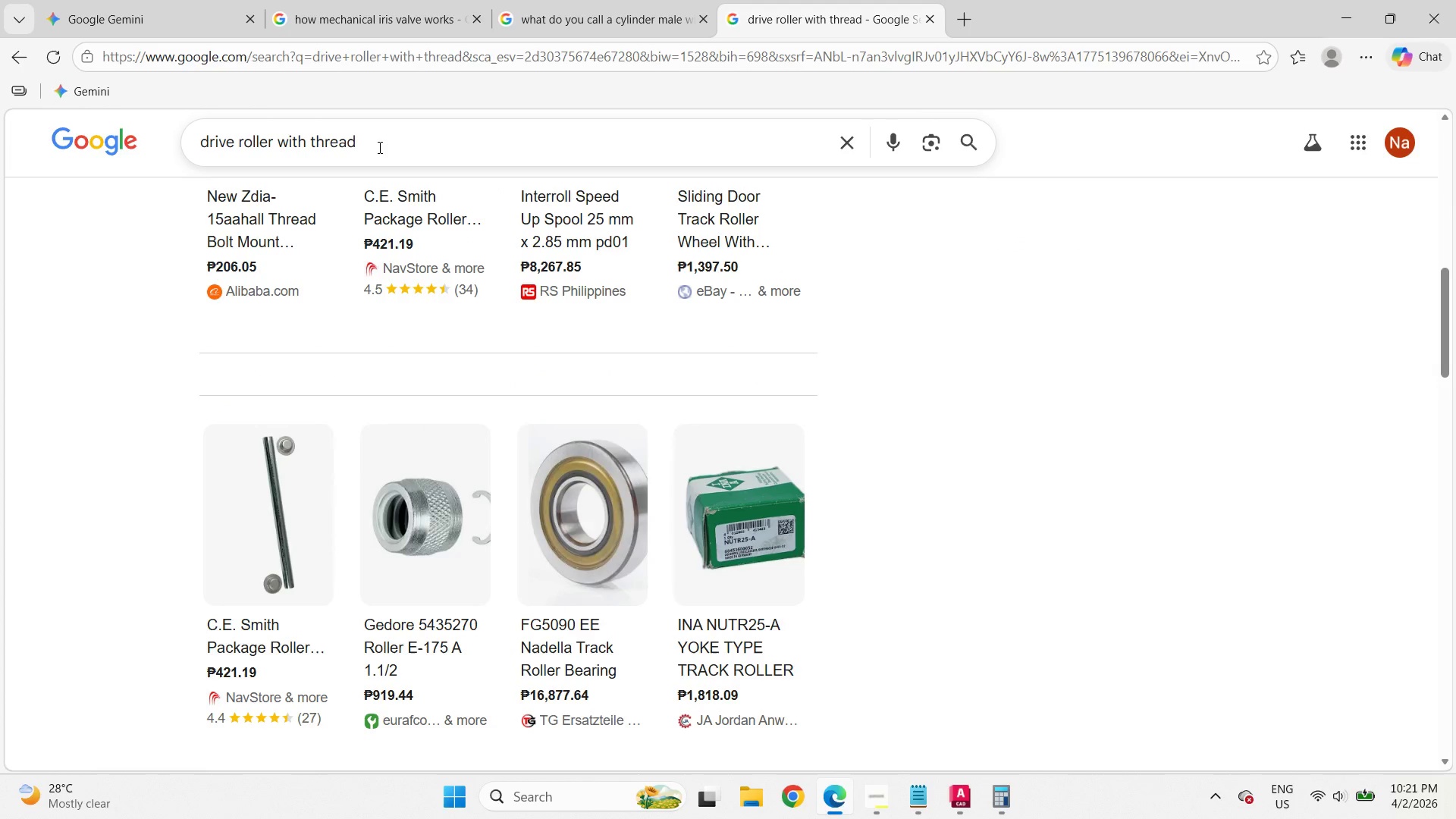 
left_click_drag(start_coordinate=[381, 149], to_coordinate=[144, 140])
 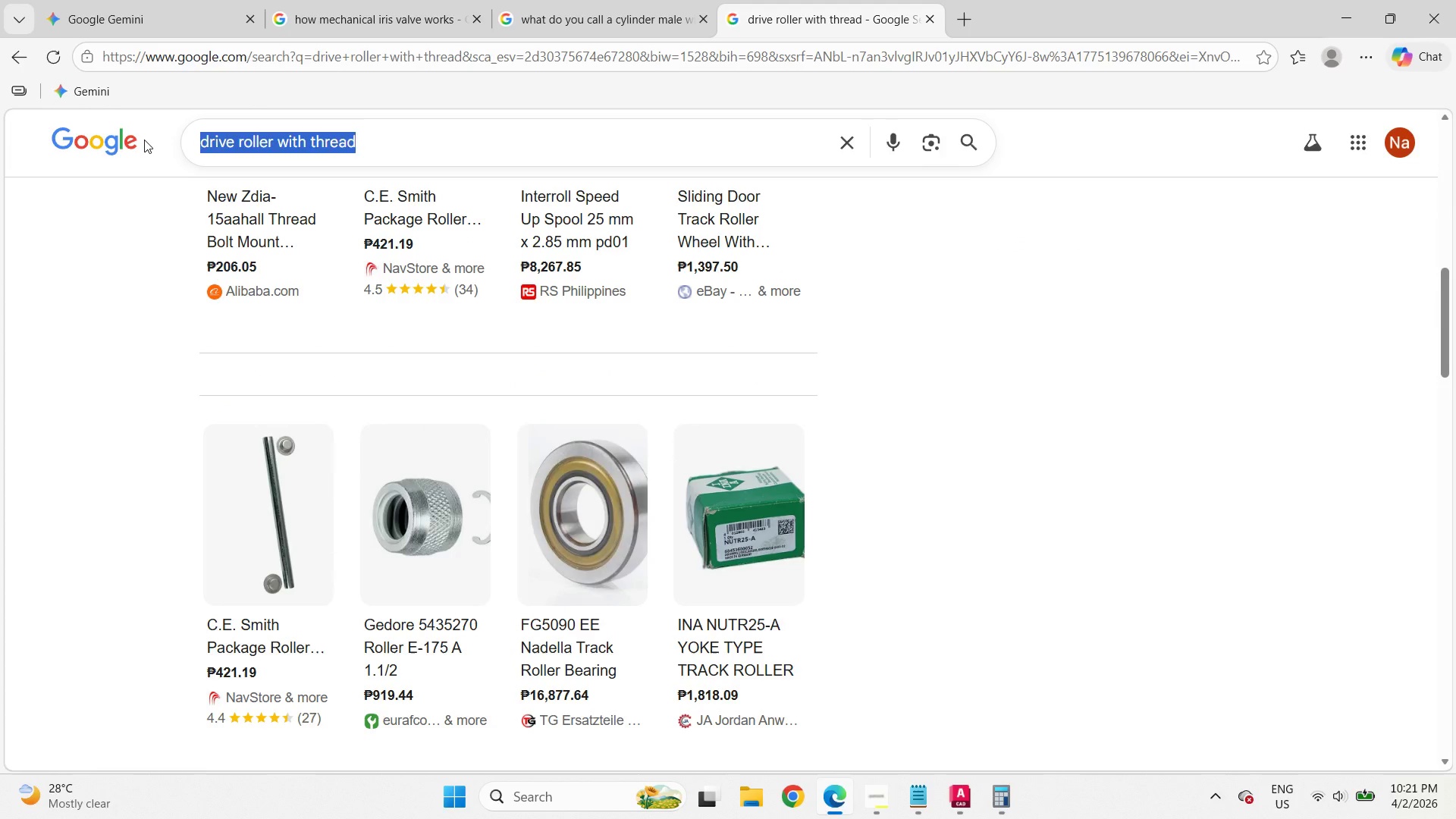 
type(roller with thread)
 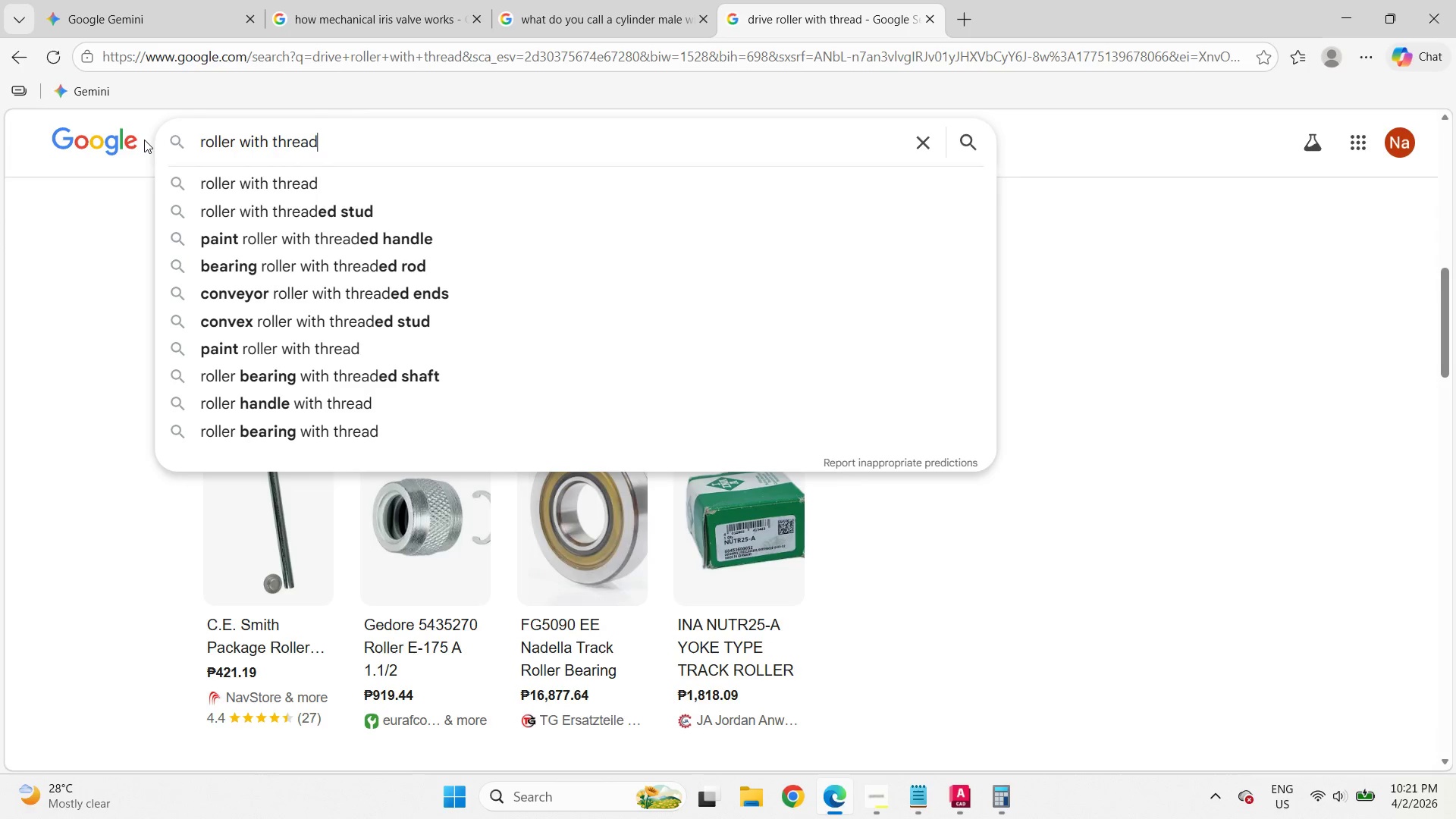 
key(Enter)
 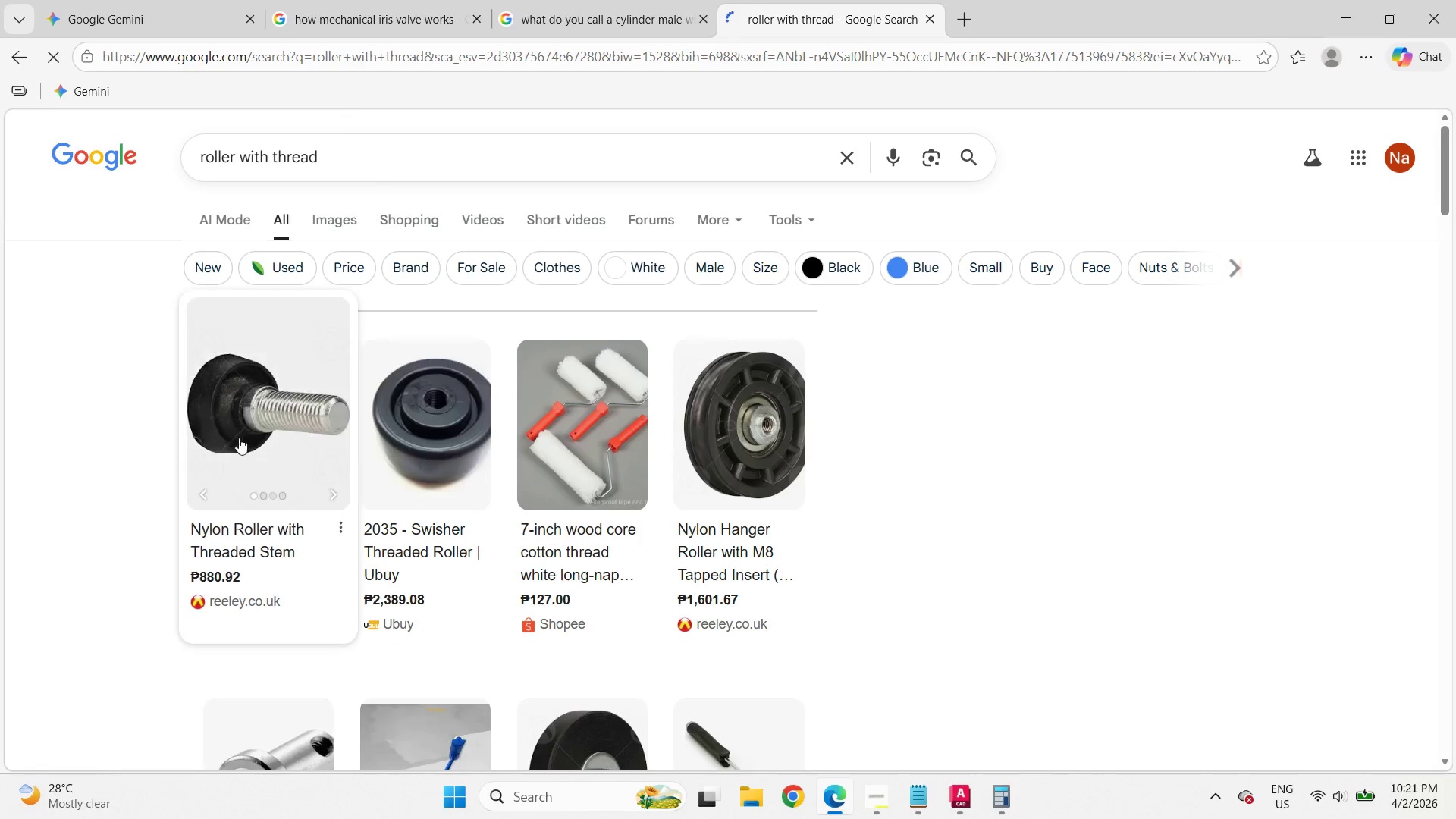 
scroll: coordinate [407, 425], scroll_direction: down, amount: 6.0
 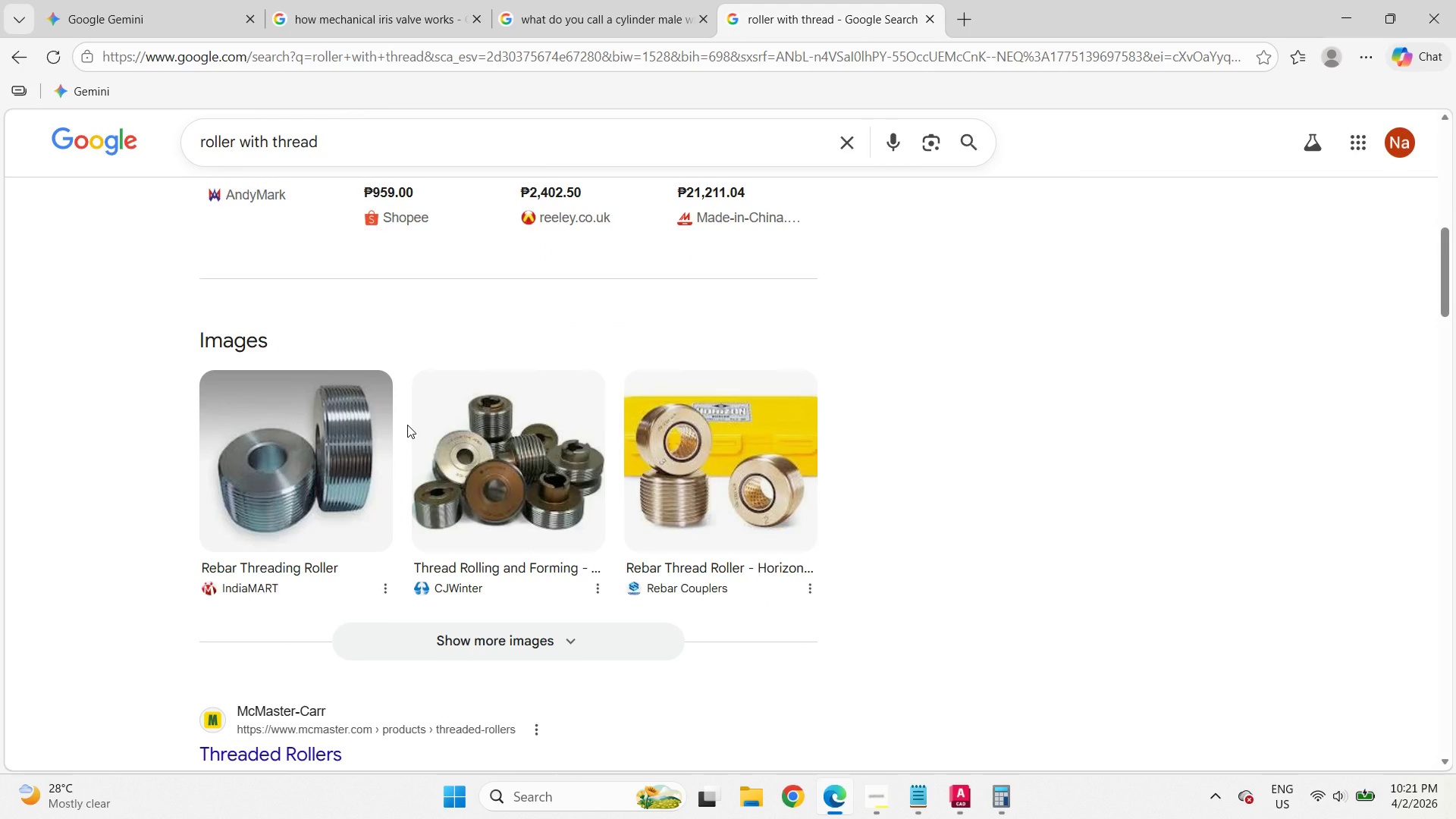 
left_click([346, 157])
 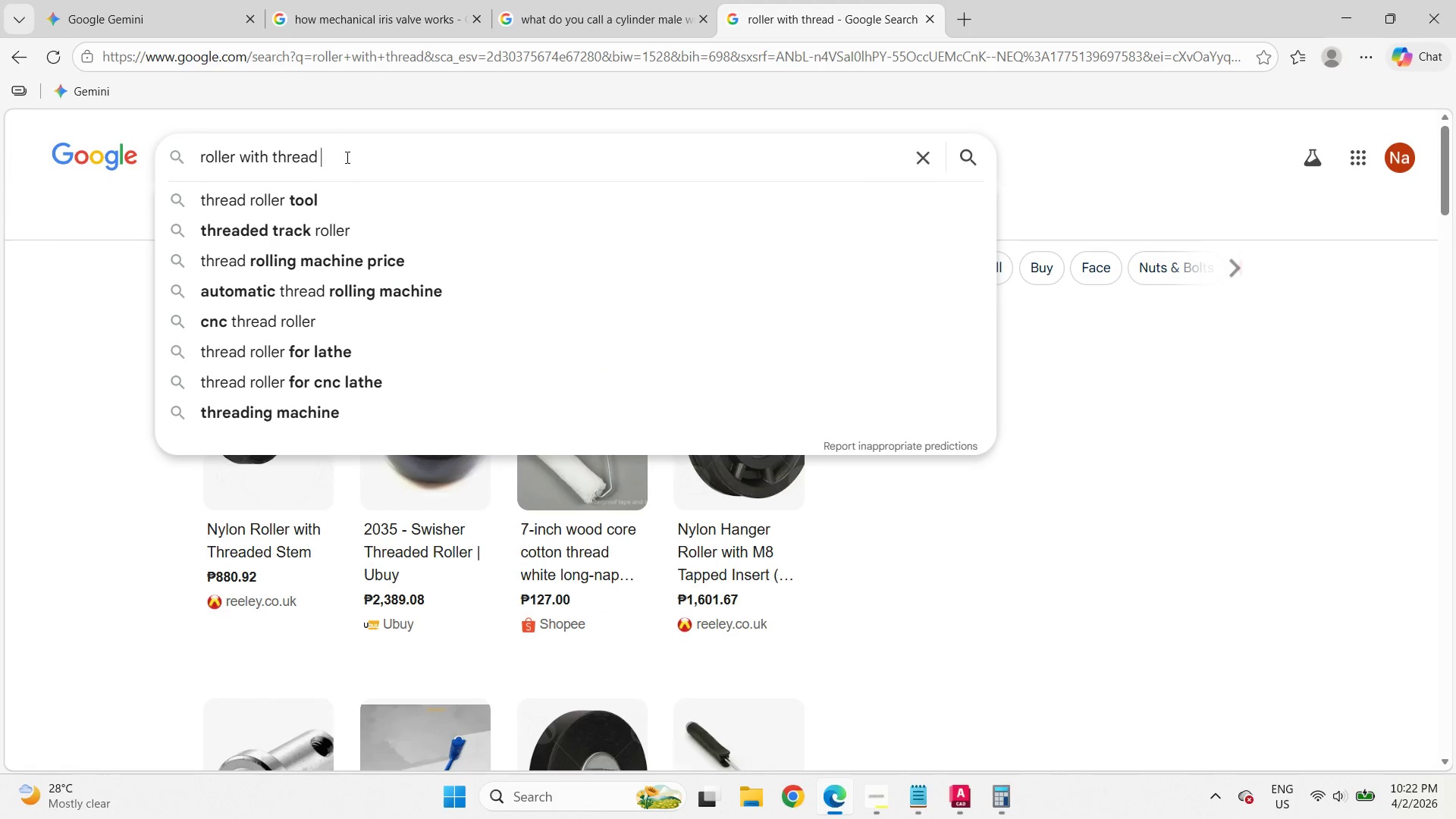 
type( pa)
 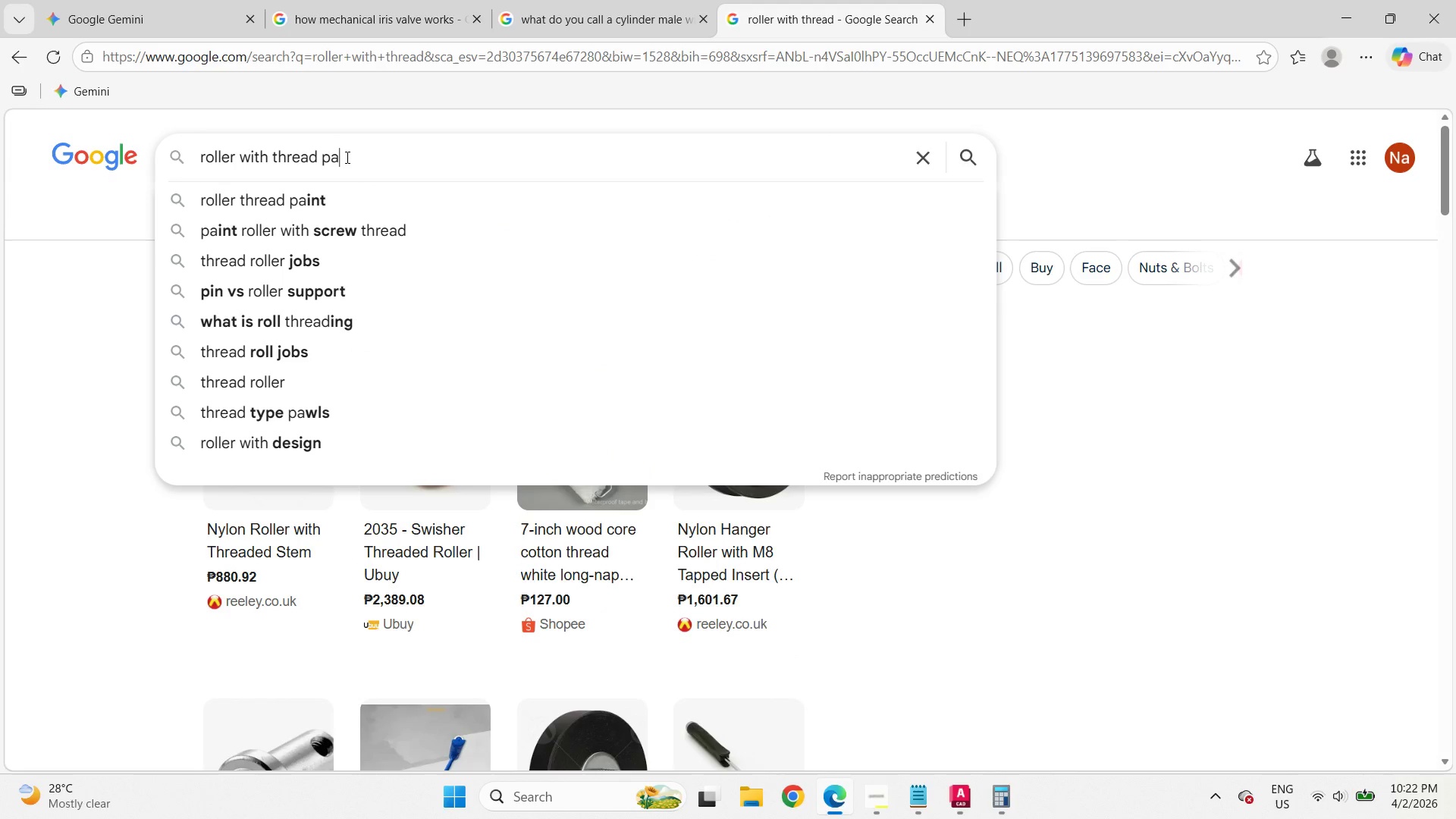 
scroll: coordinate [408, 425], scroll_direction: up, amount: 9.0
 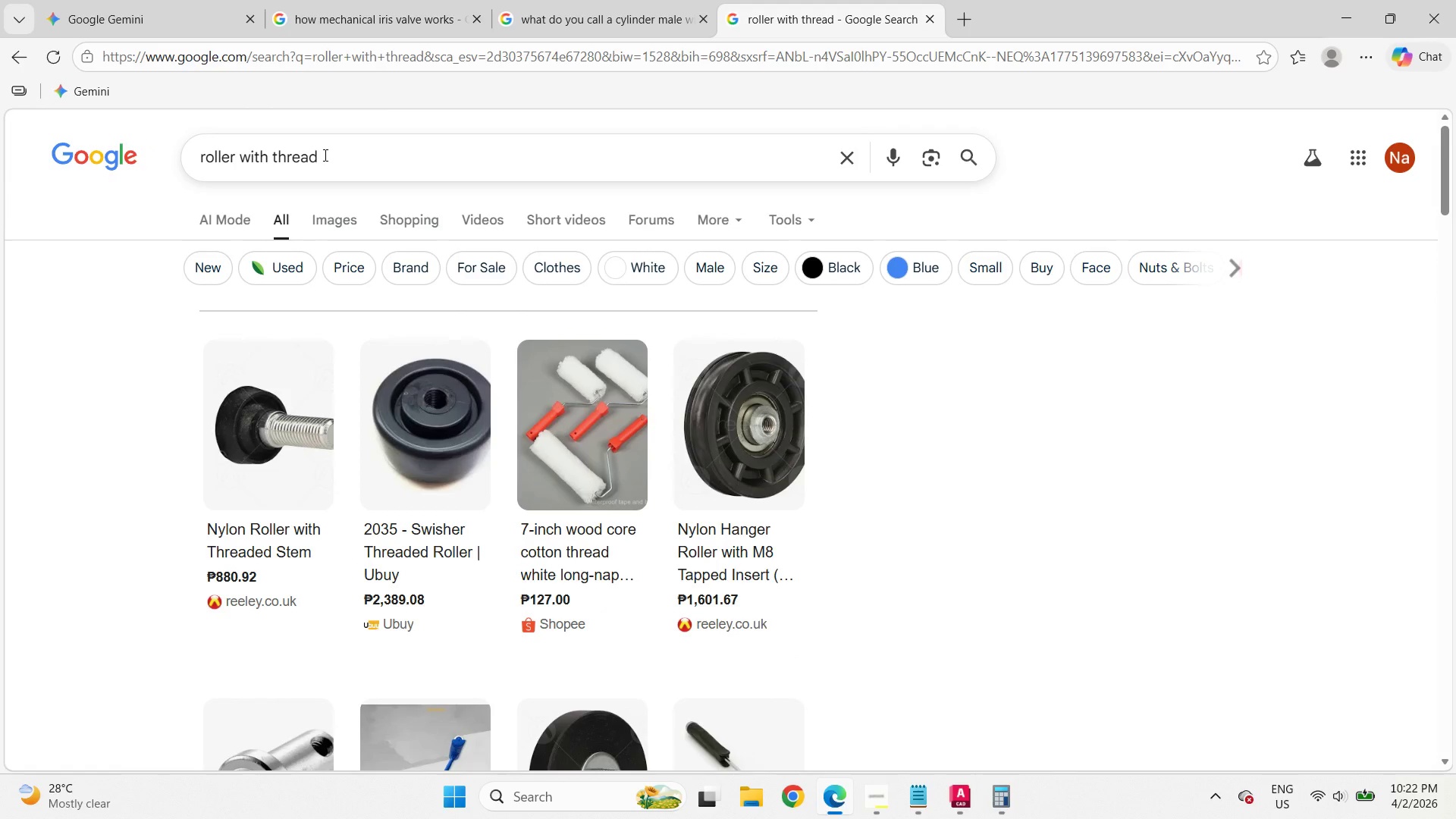 
hold_key(key=Backspace, duration=1.3)
 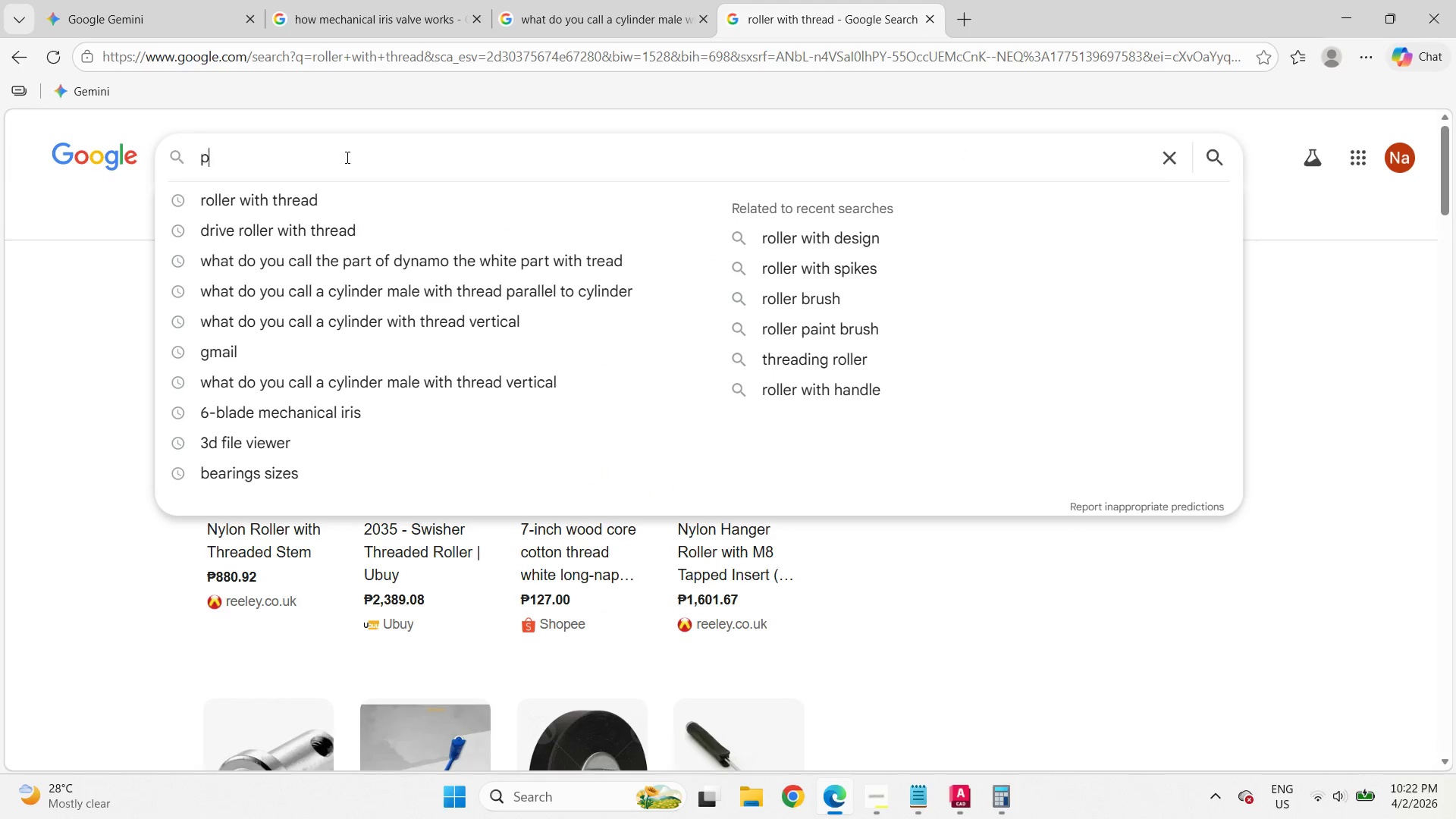 
type(plastic roller wh)
key(Backspace)
type(ith thread)
 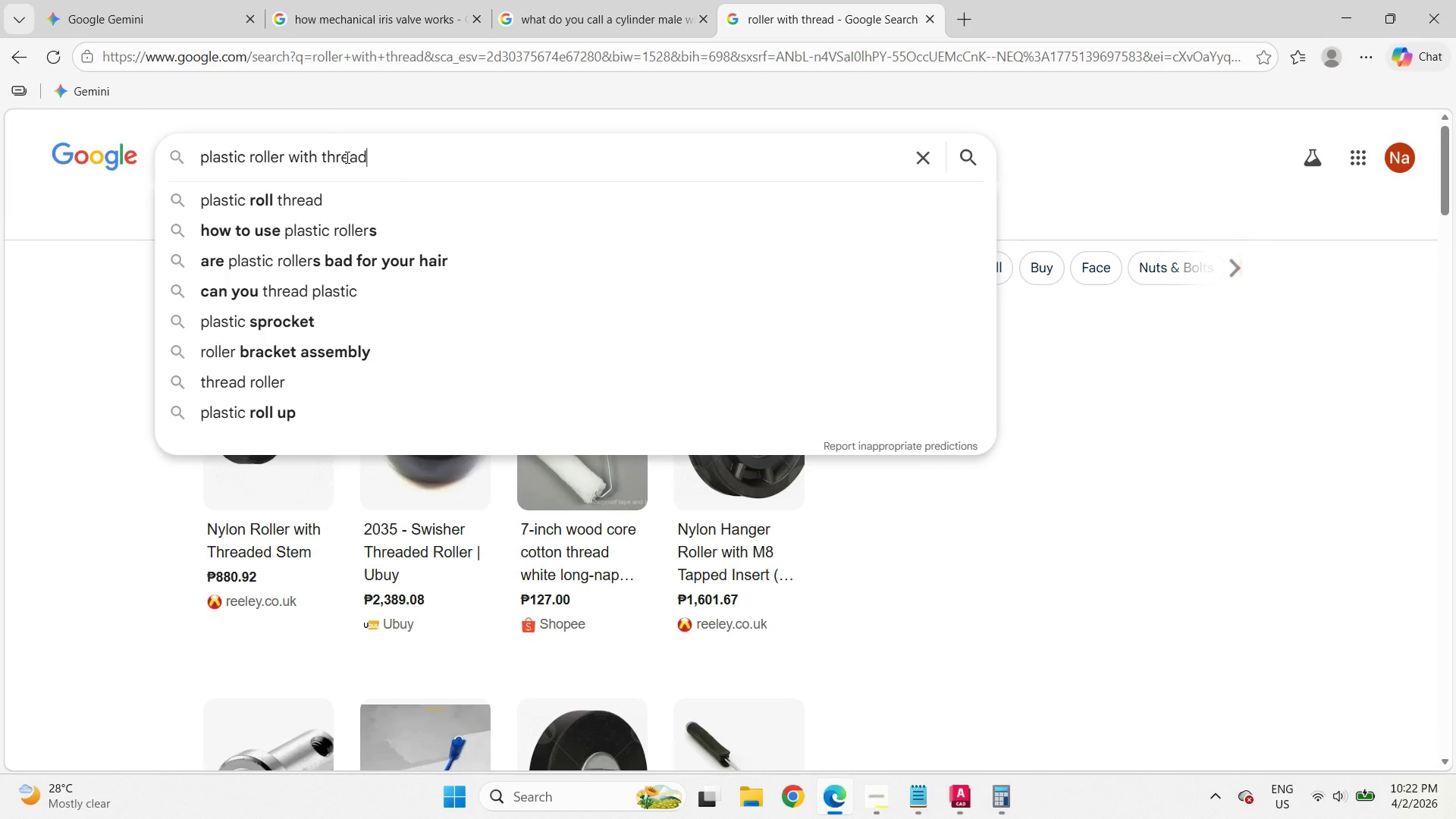 
wait(8.33)
 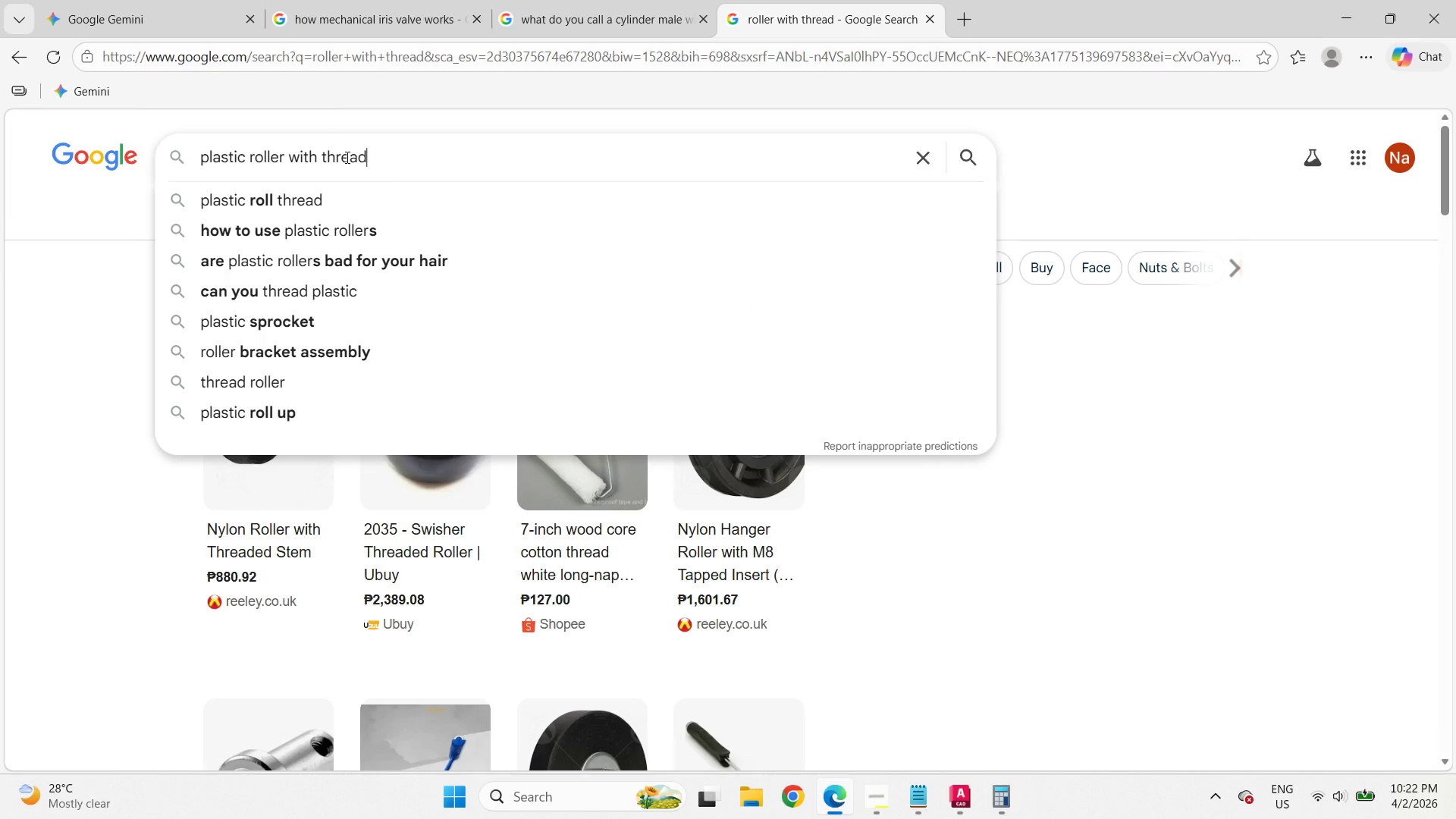 
key(Backspace)
key(Backspace)
type(d)
key(Backspace)
type(ad)
 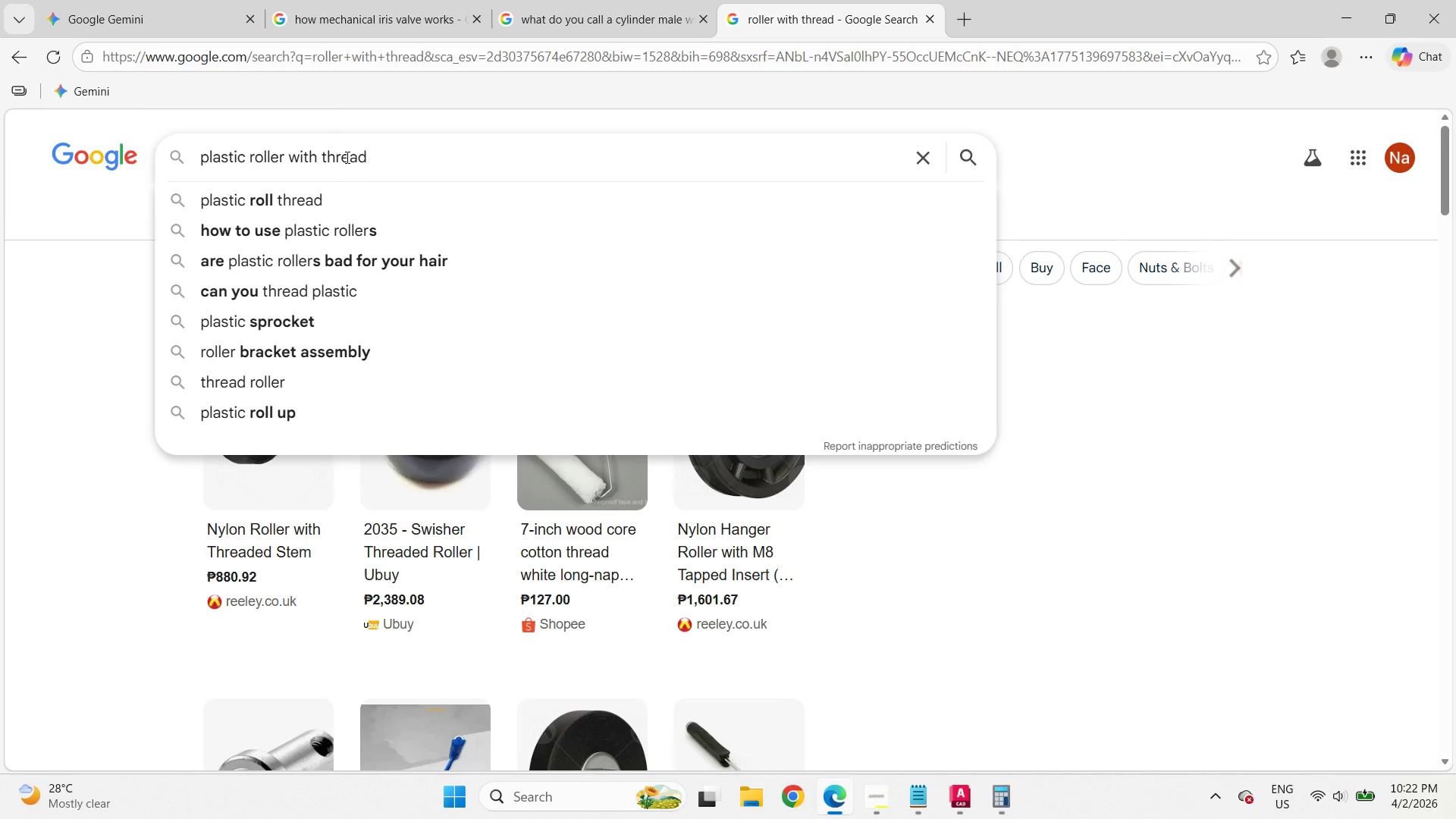 
key(Enter)
 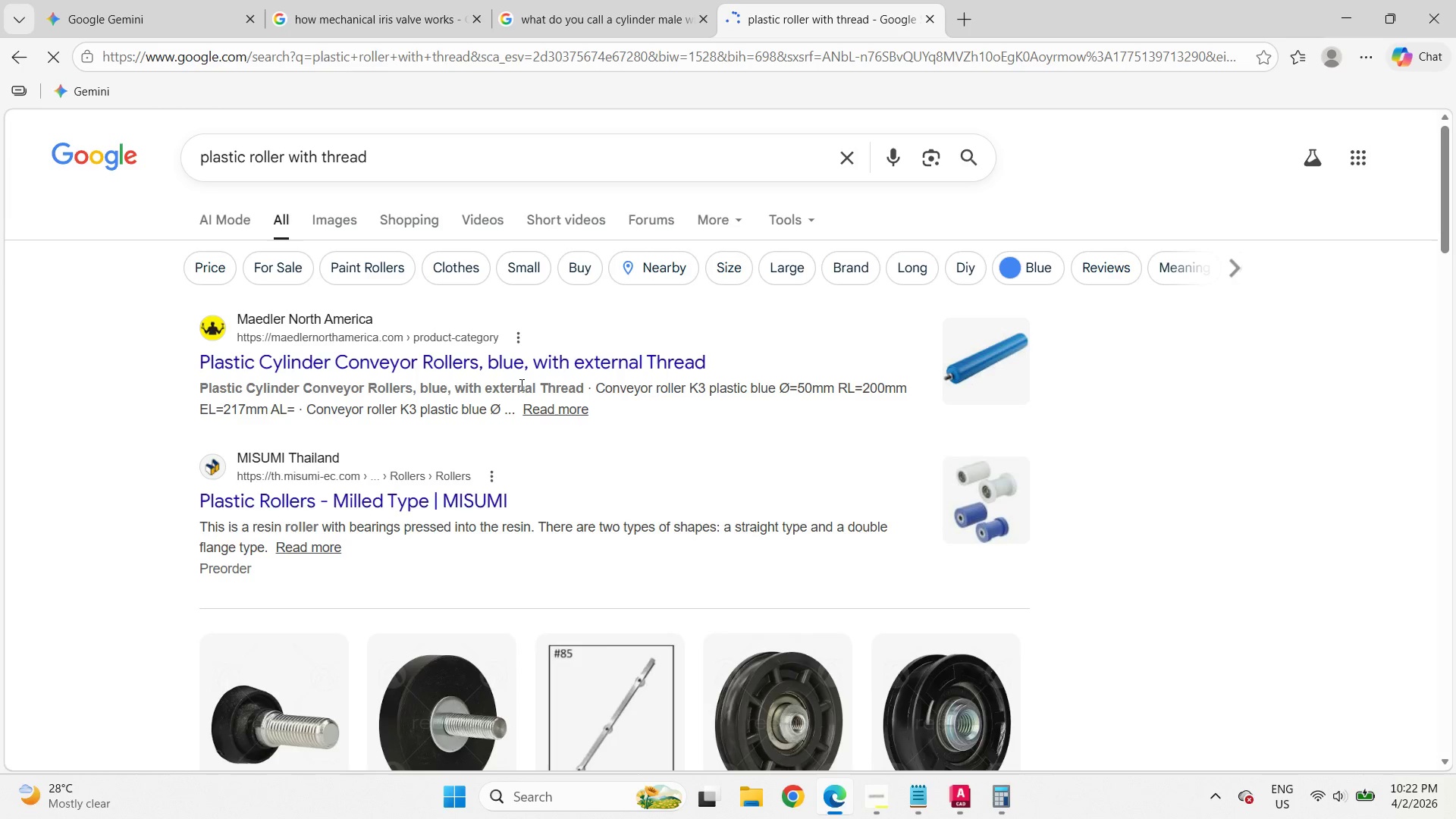 
scroll: coordinate [451, 492], scroll_direction: down, amount: 3.0
 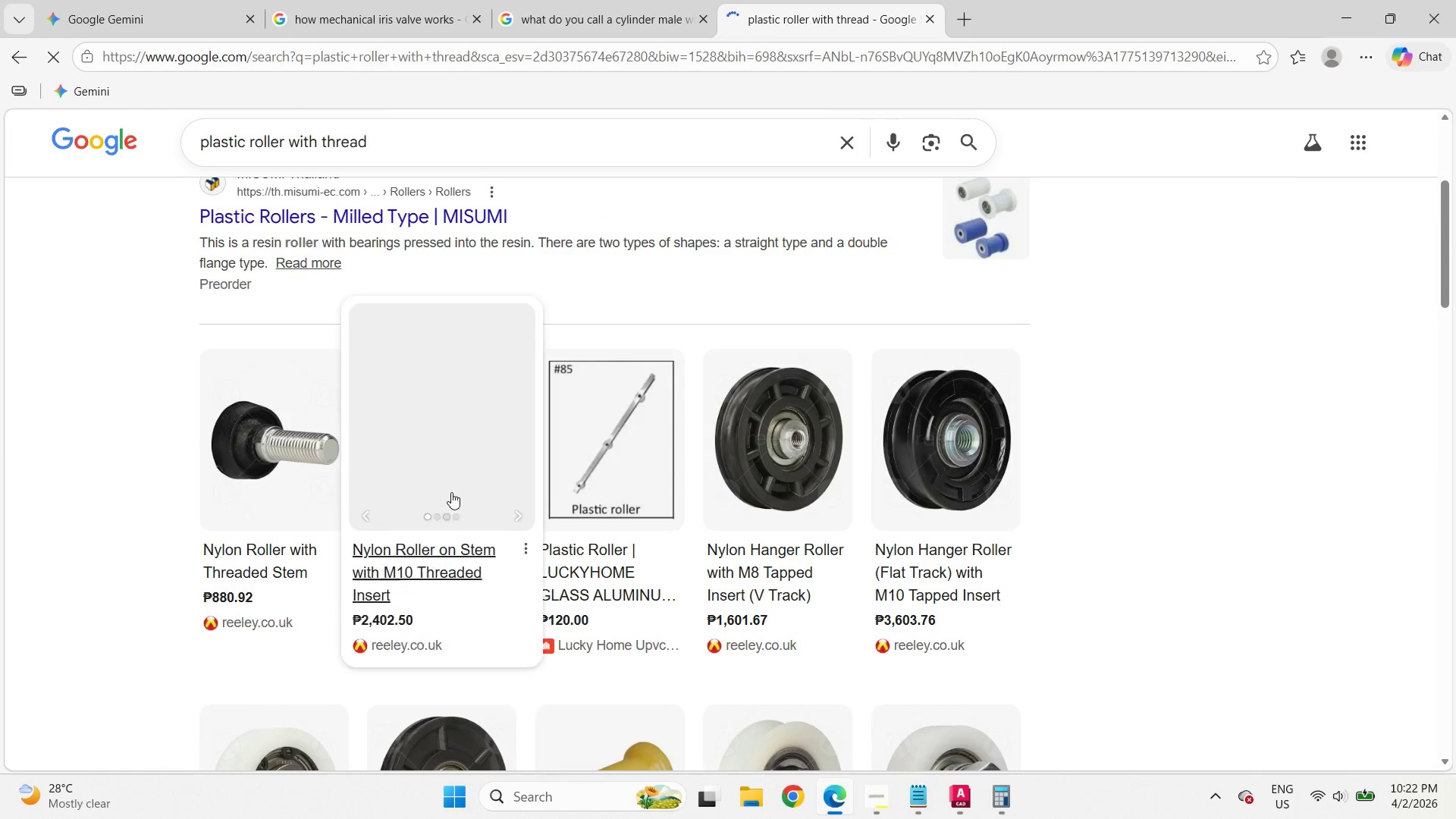 
left_click([392, 152])
 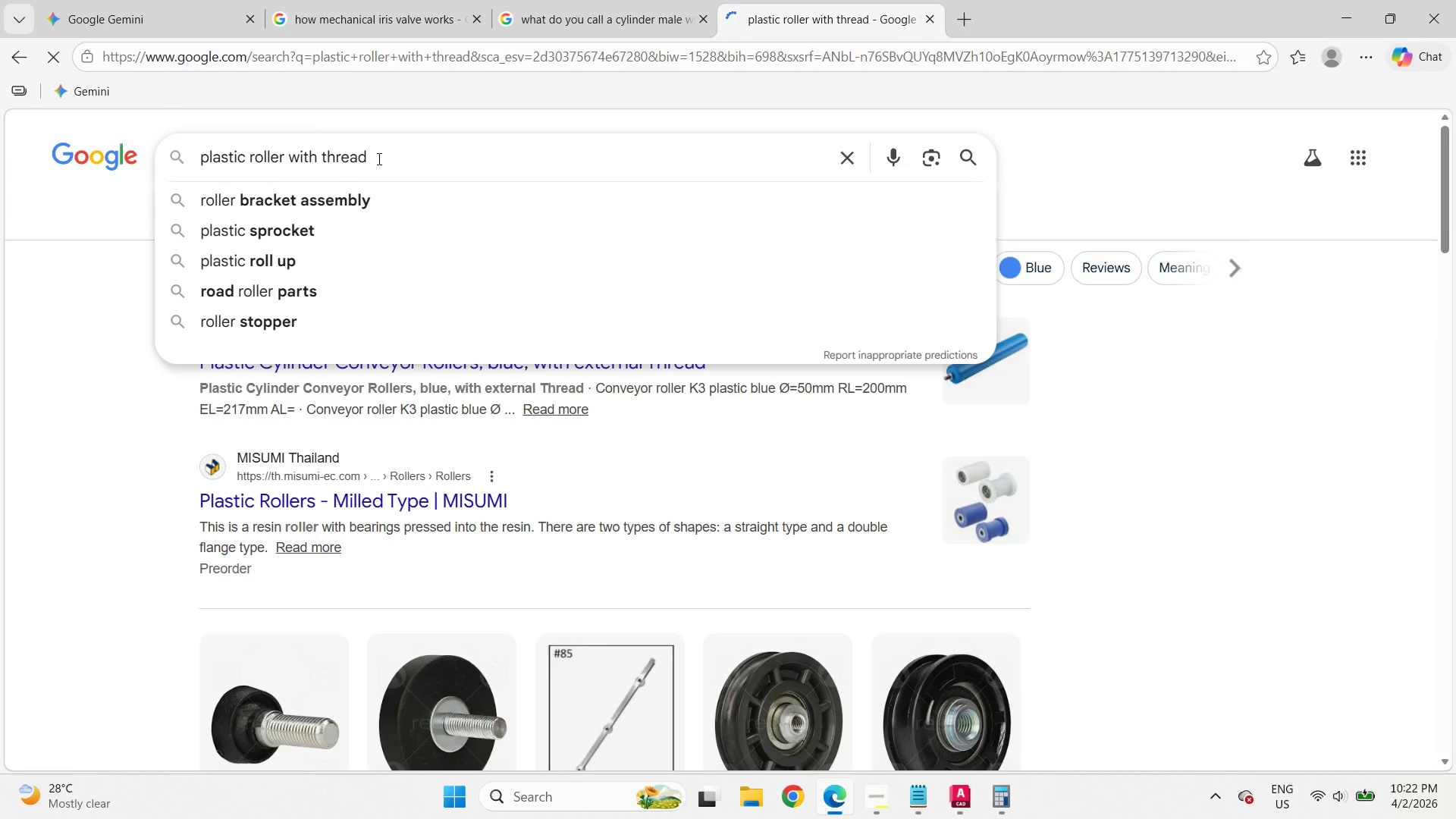 
scroll: coordinate [451, 492], scroll_direction: up, amount: 4.0
 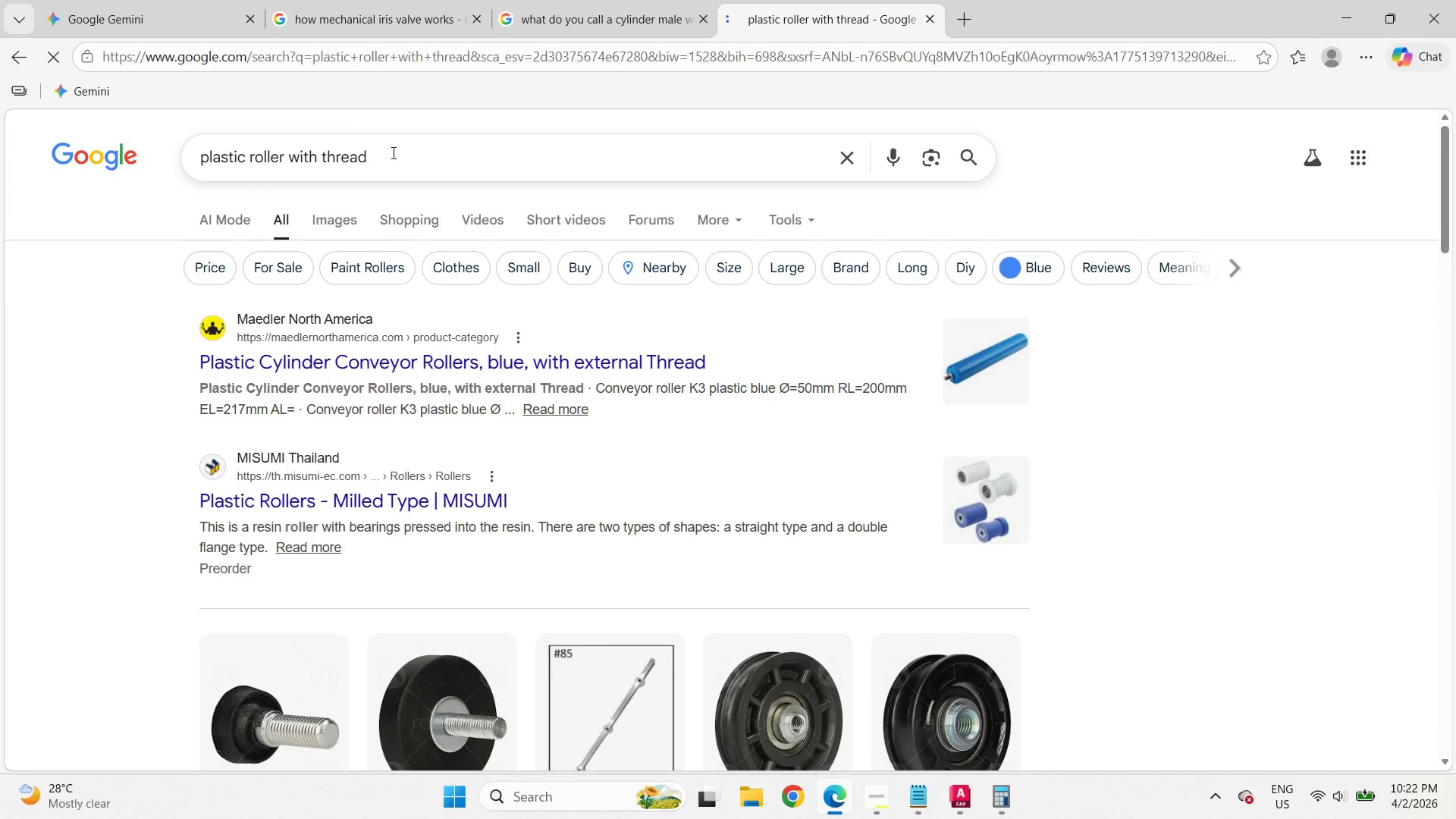 
left_click_drag(start_coordinate=[378, 155], to_coordinate=[192, 160])
 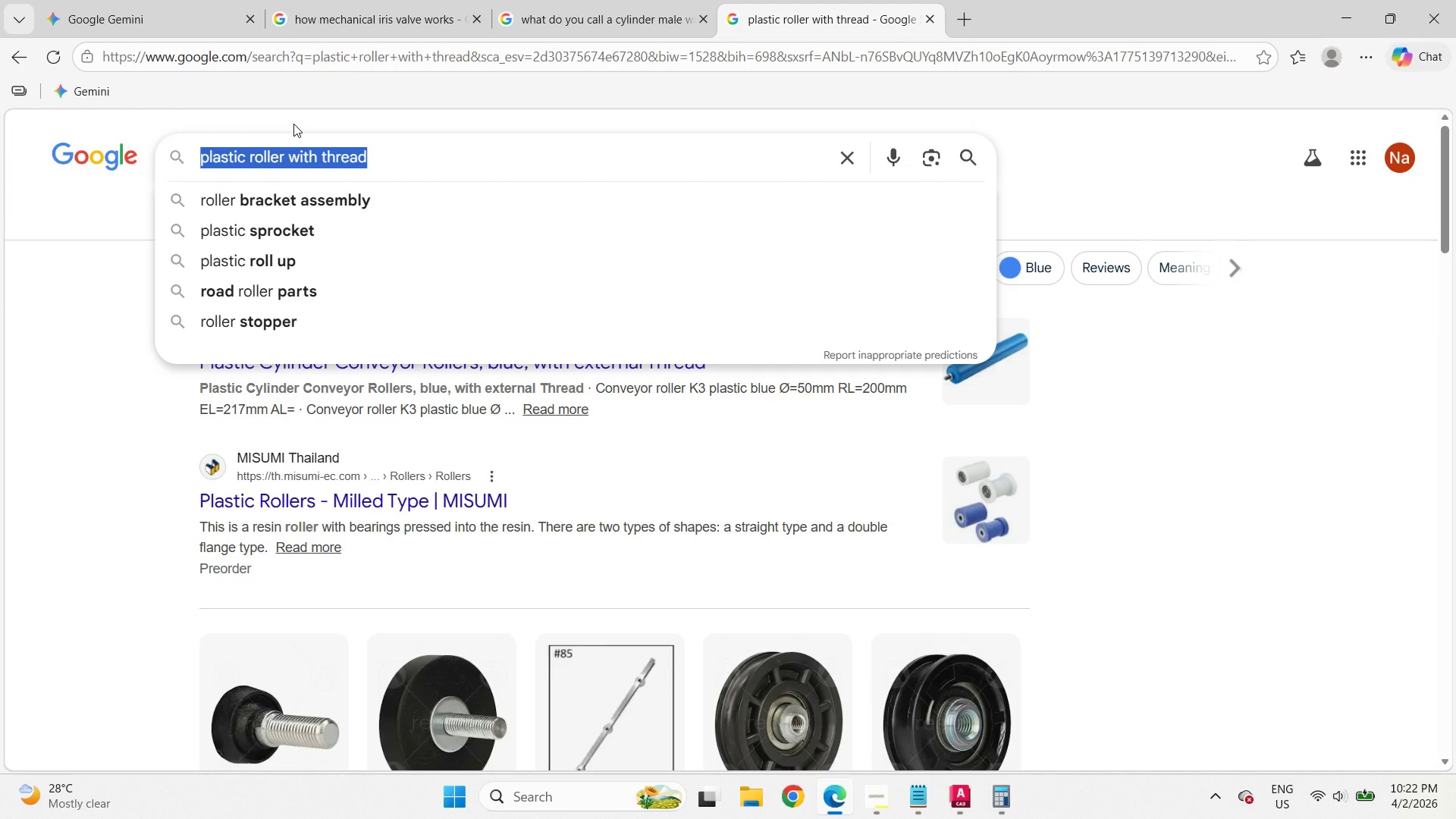 
wait(7.19)
 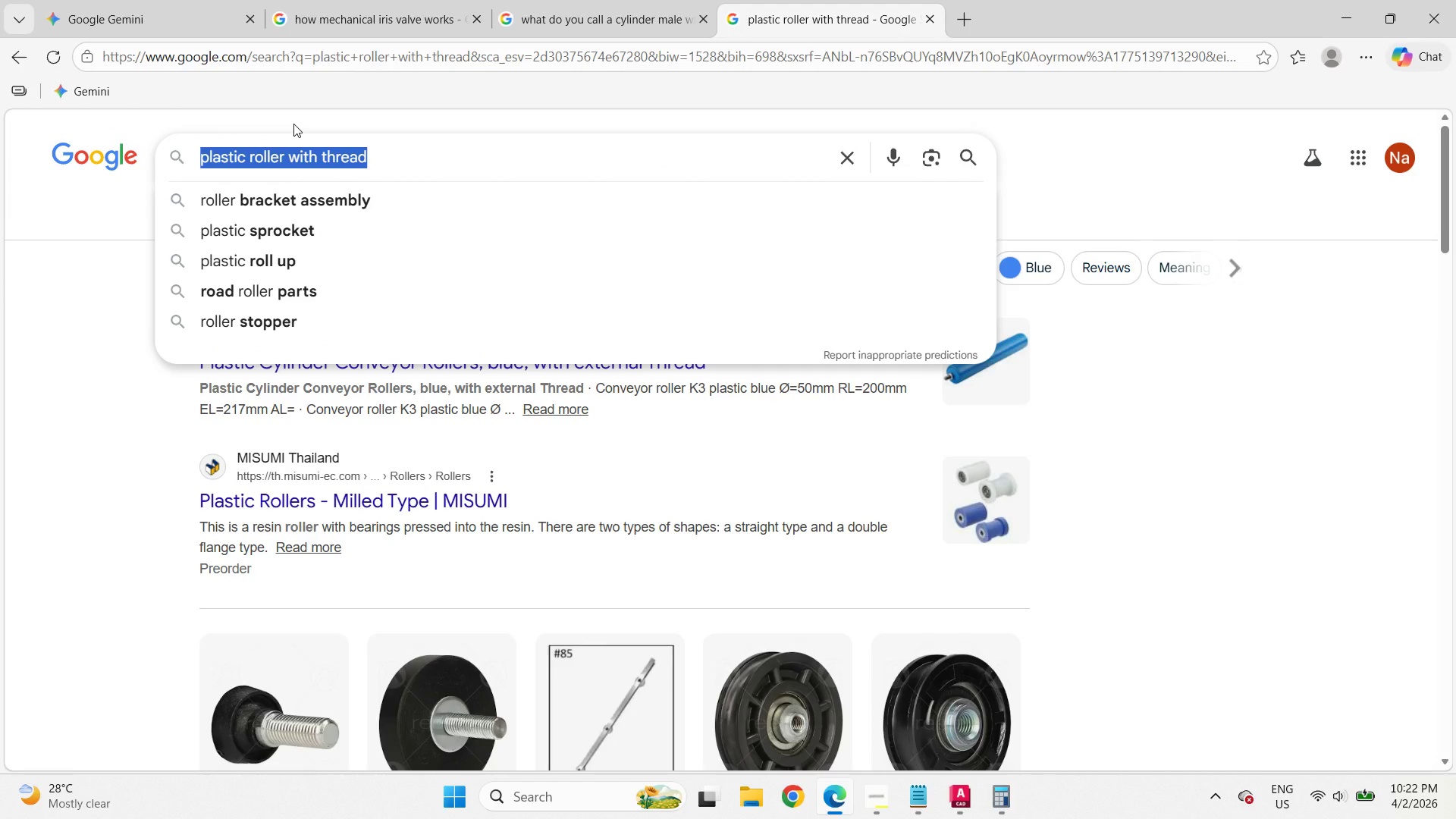 
type(long cylinder gear)
 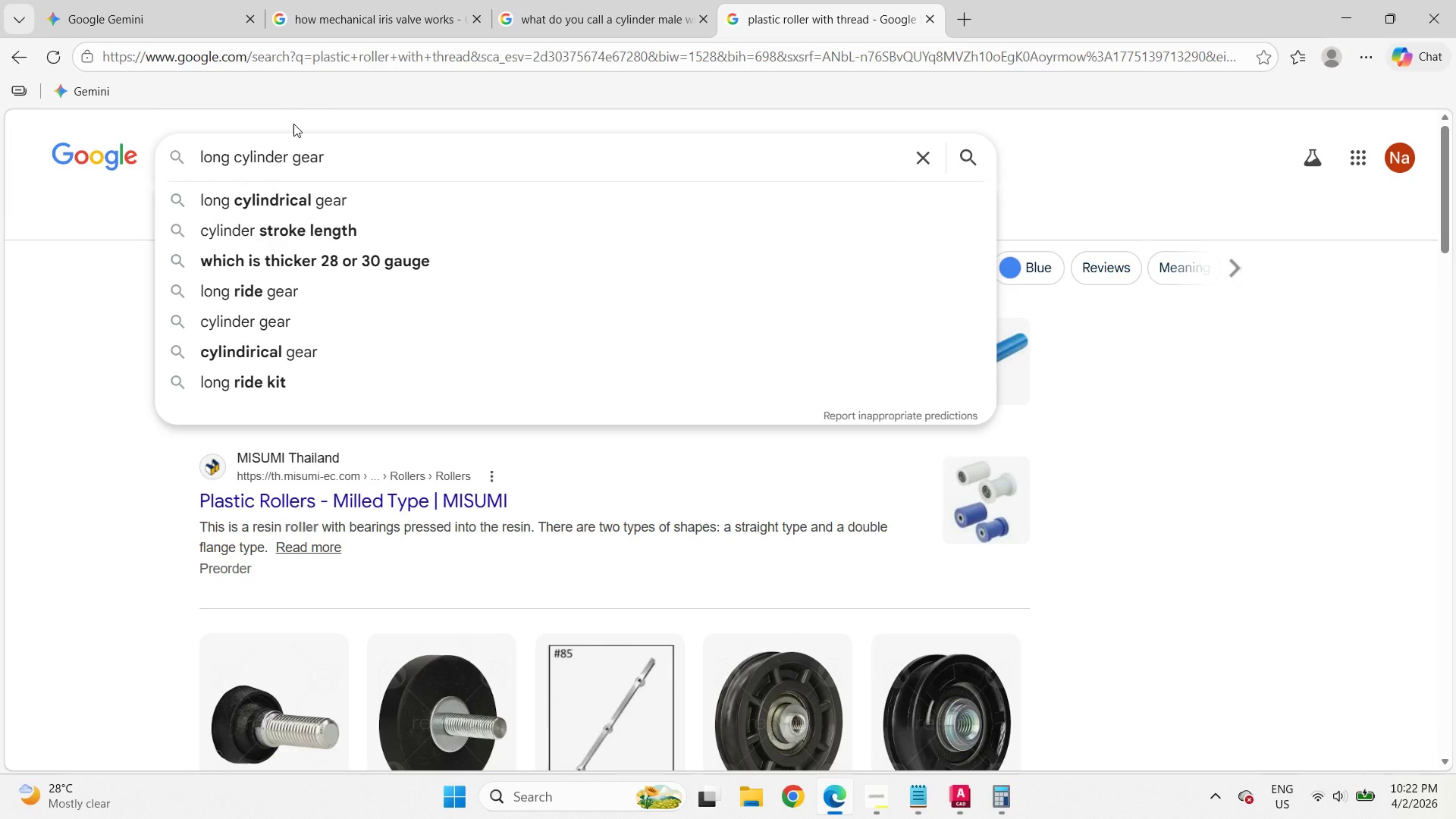 
key(Enter)
 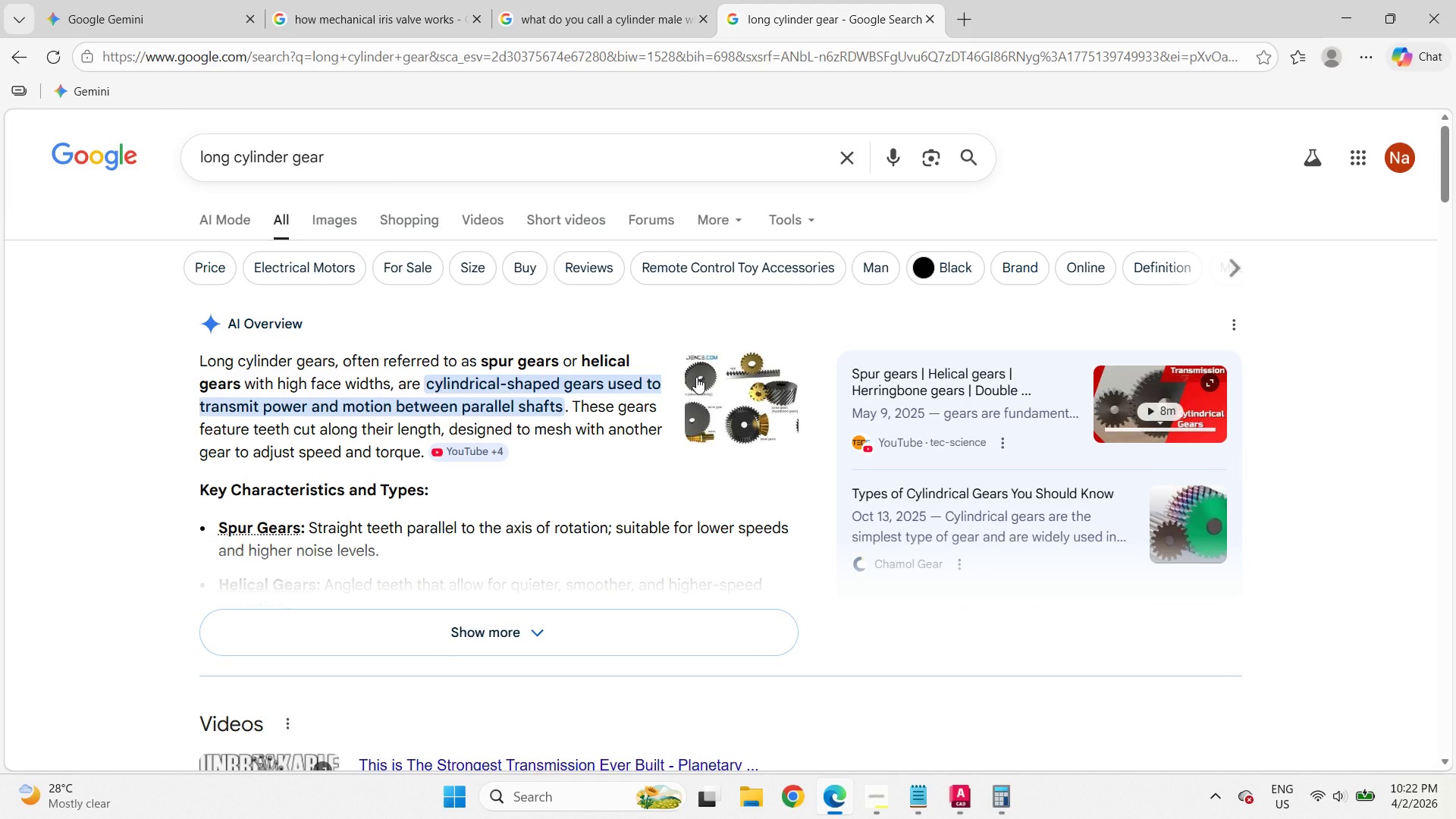 
wait(11.3)
 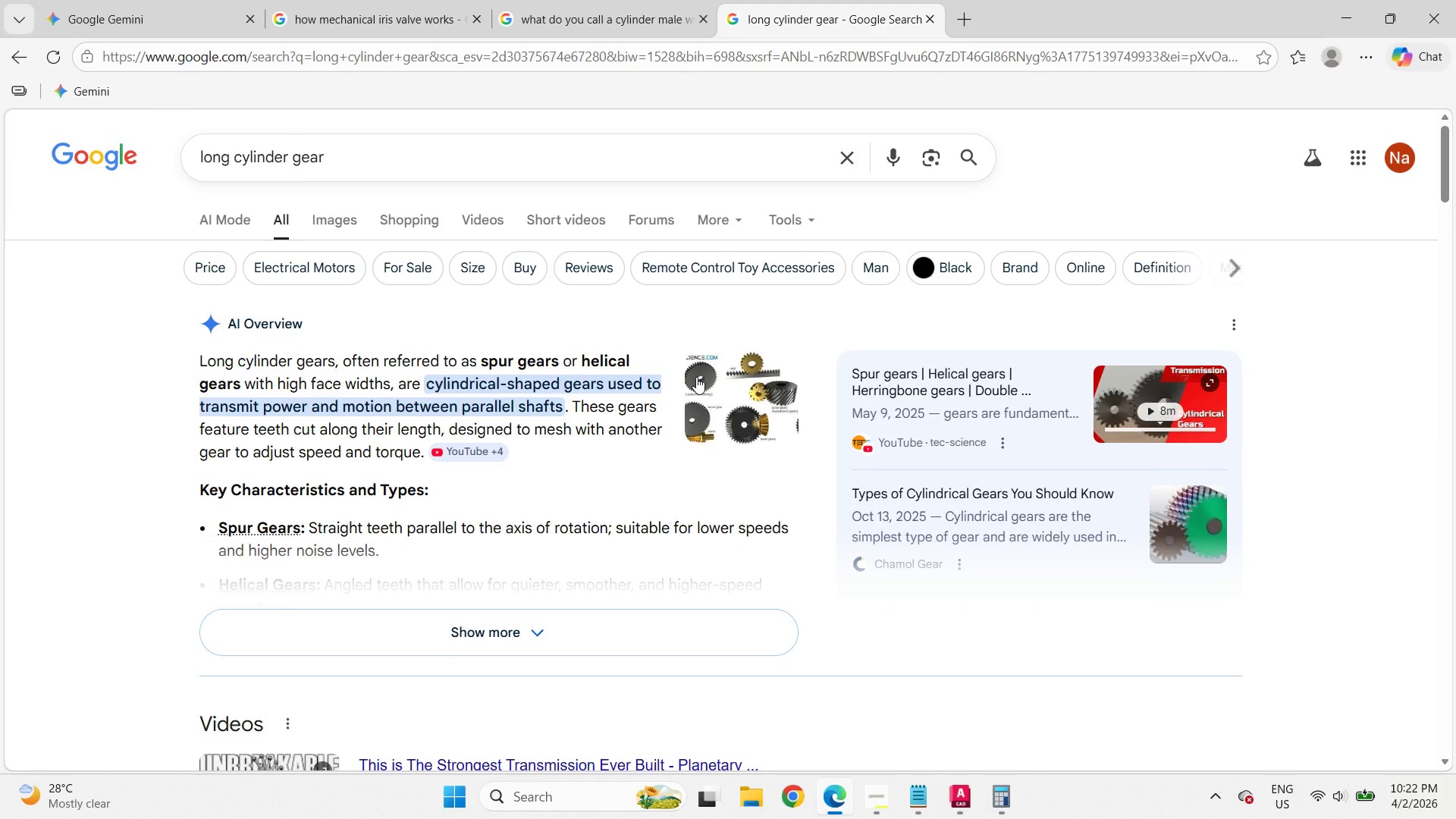 
left_click([407, 618])
 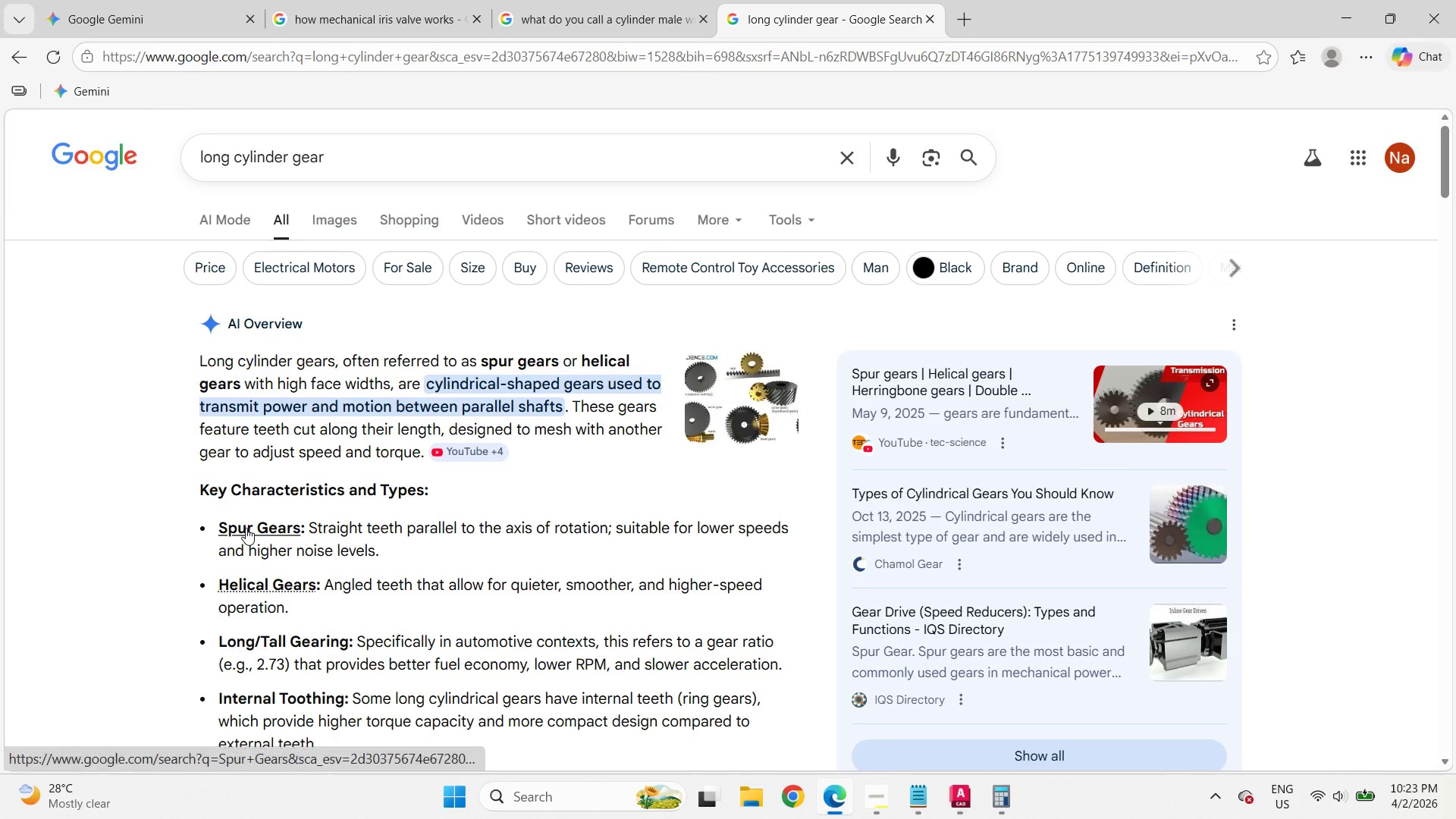 
left_click([246, 528])
 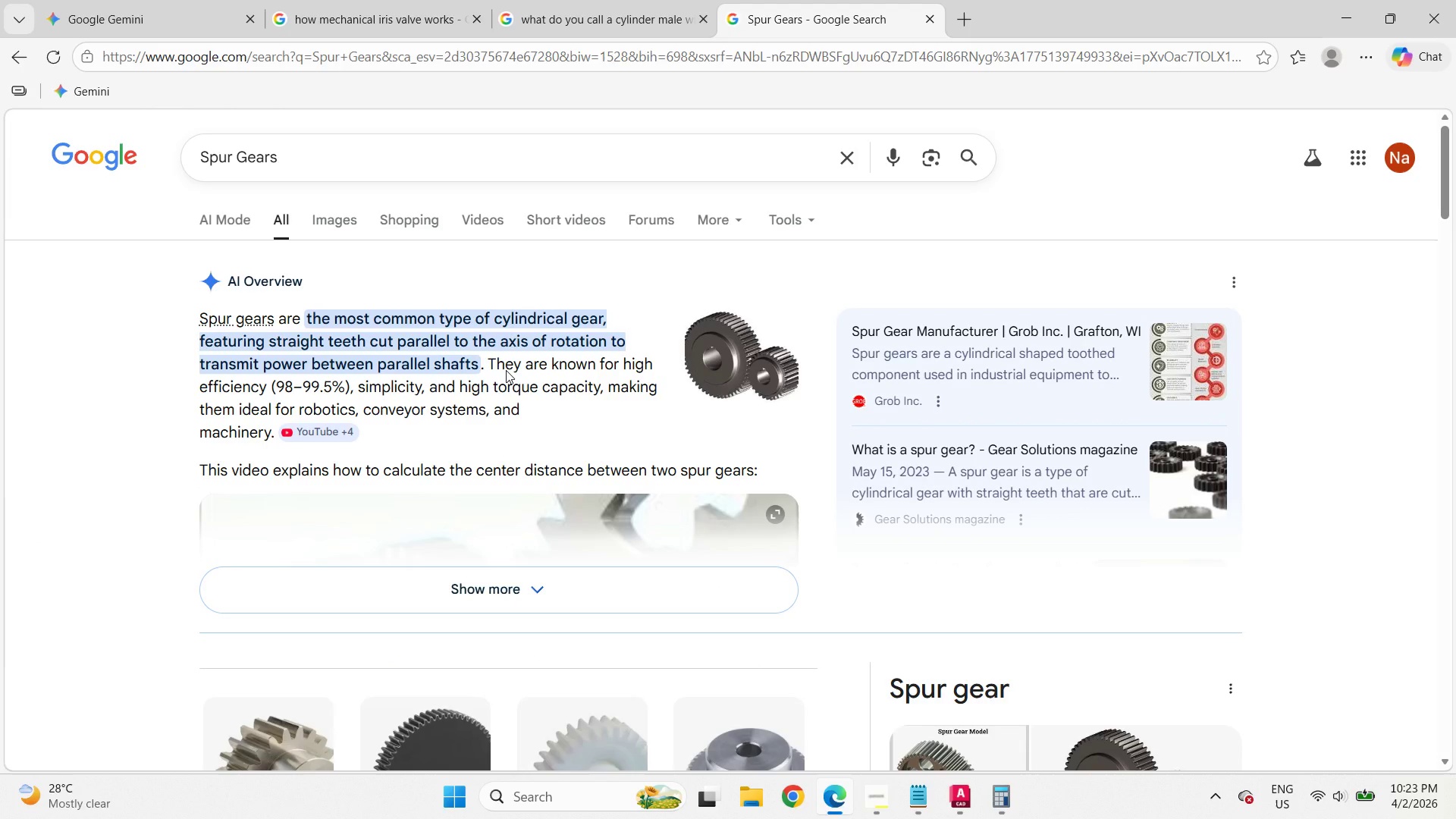 
wait(6.58)
 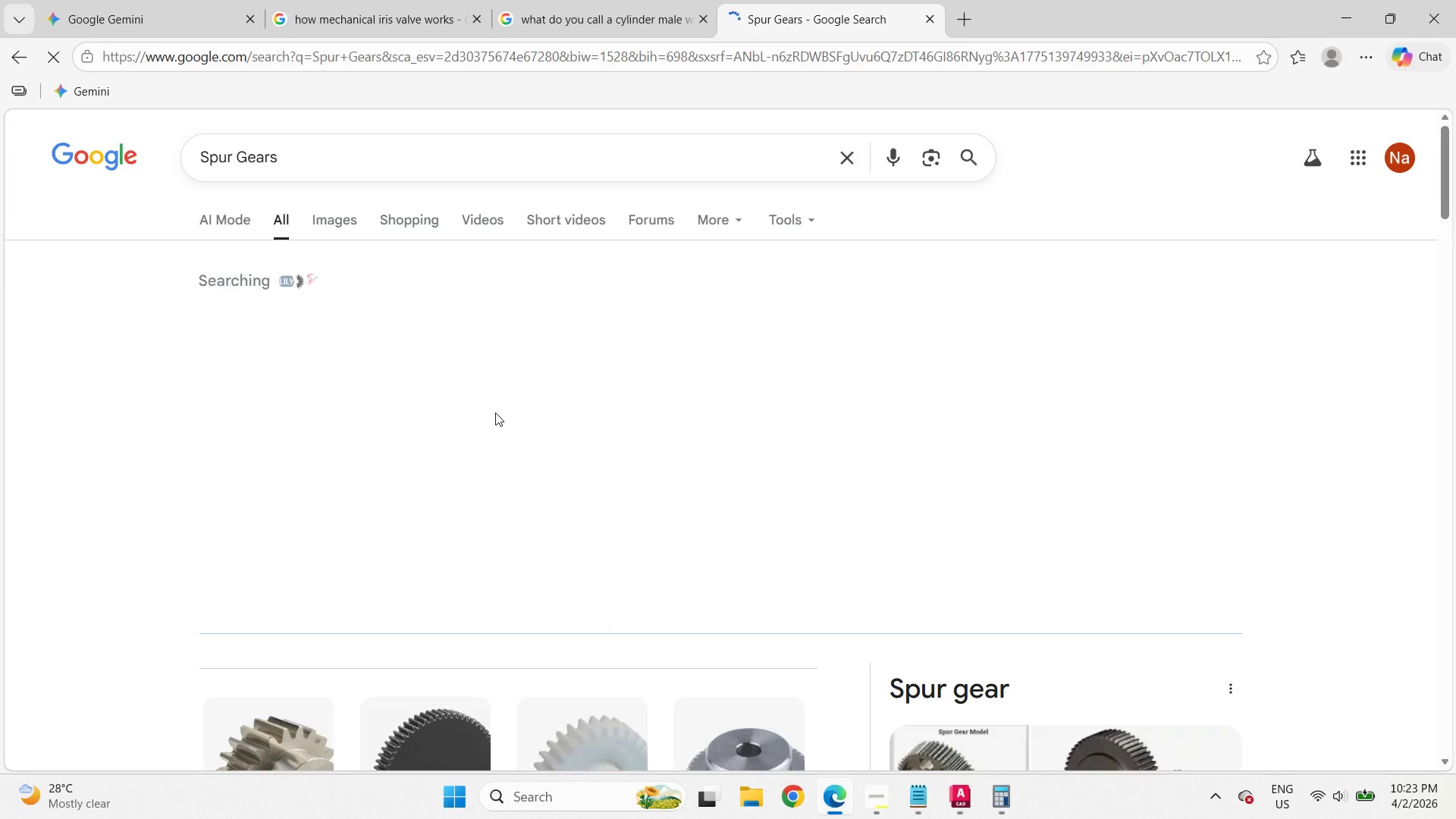 
scroll: coordinate [506, 370], scroll_direction: down, amount: 6.0
 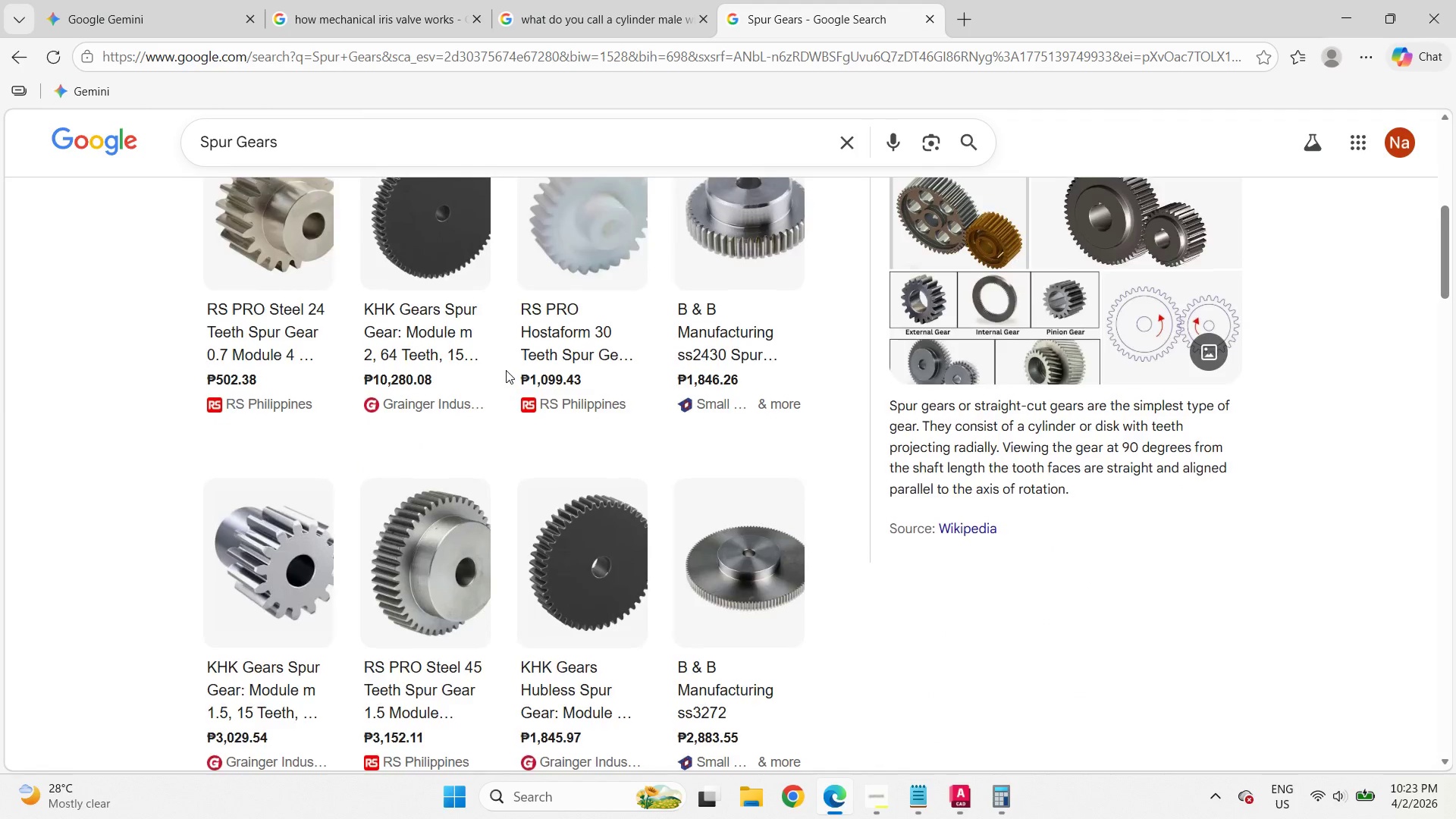 
scroll: coordinate [506, 370], scroll_direction: up, amount: 10.0
 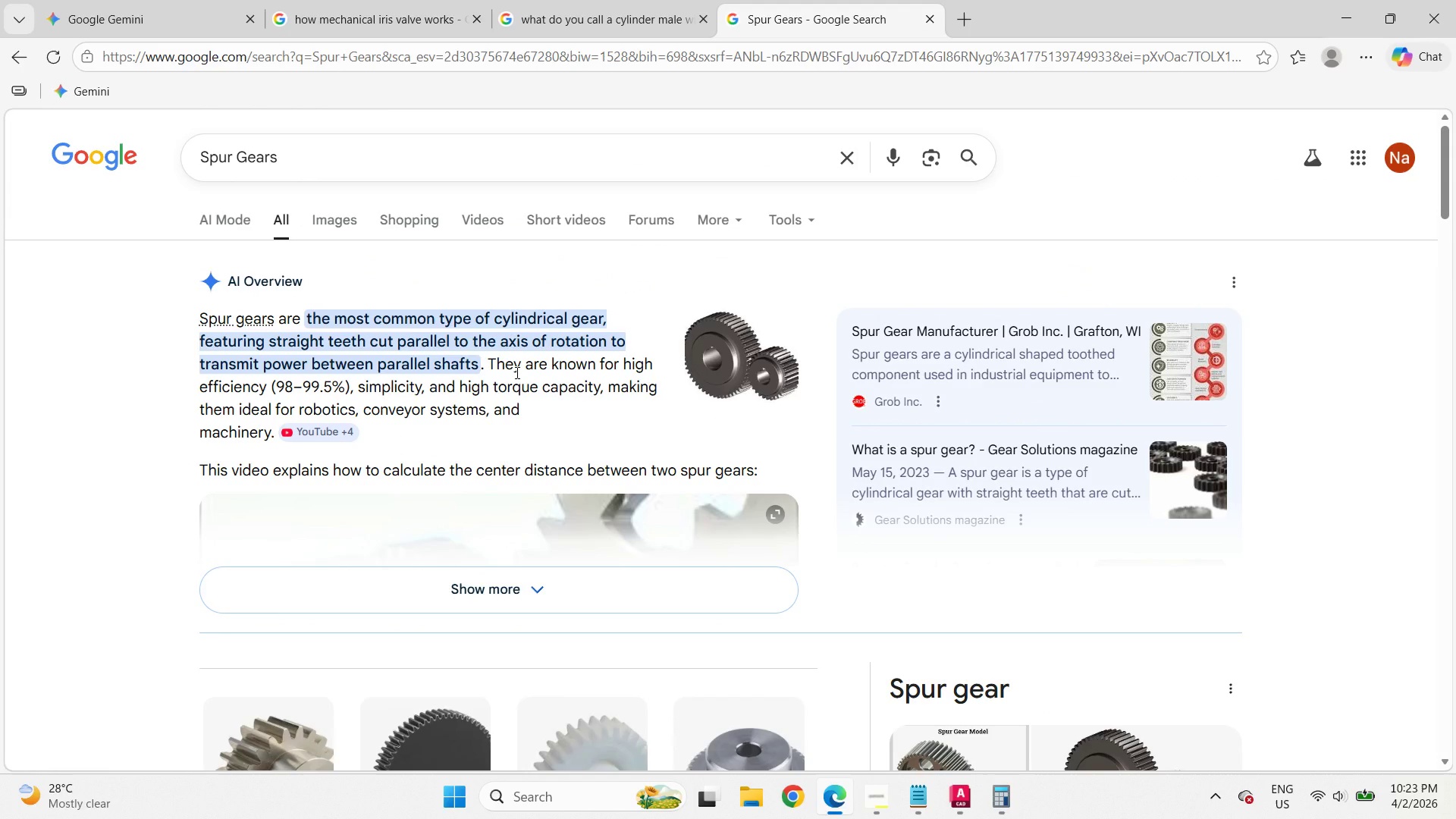 
wait(7.0)
 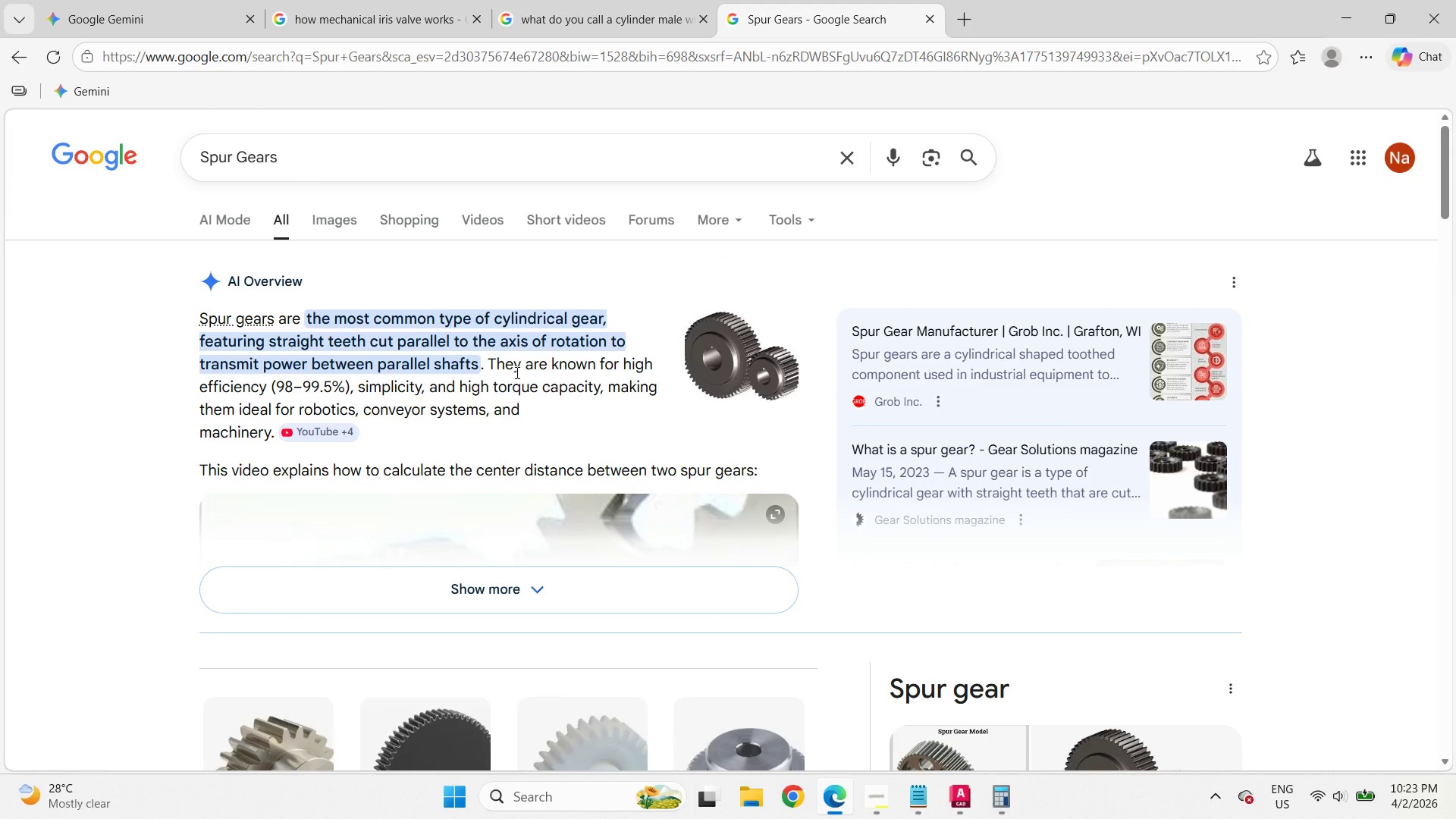 
left_click([1332, 11])
 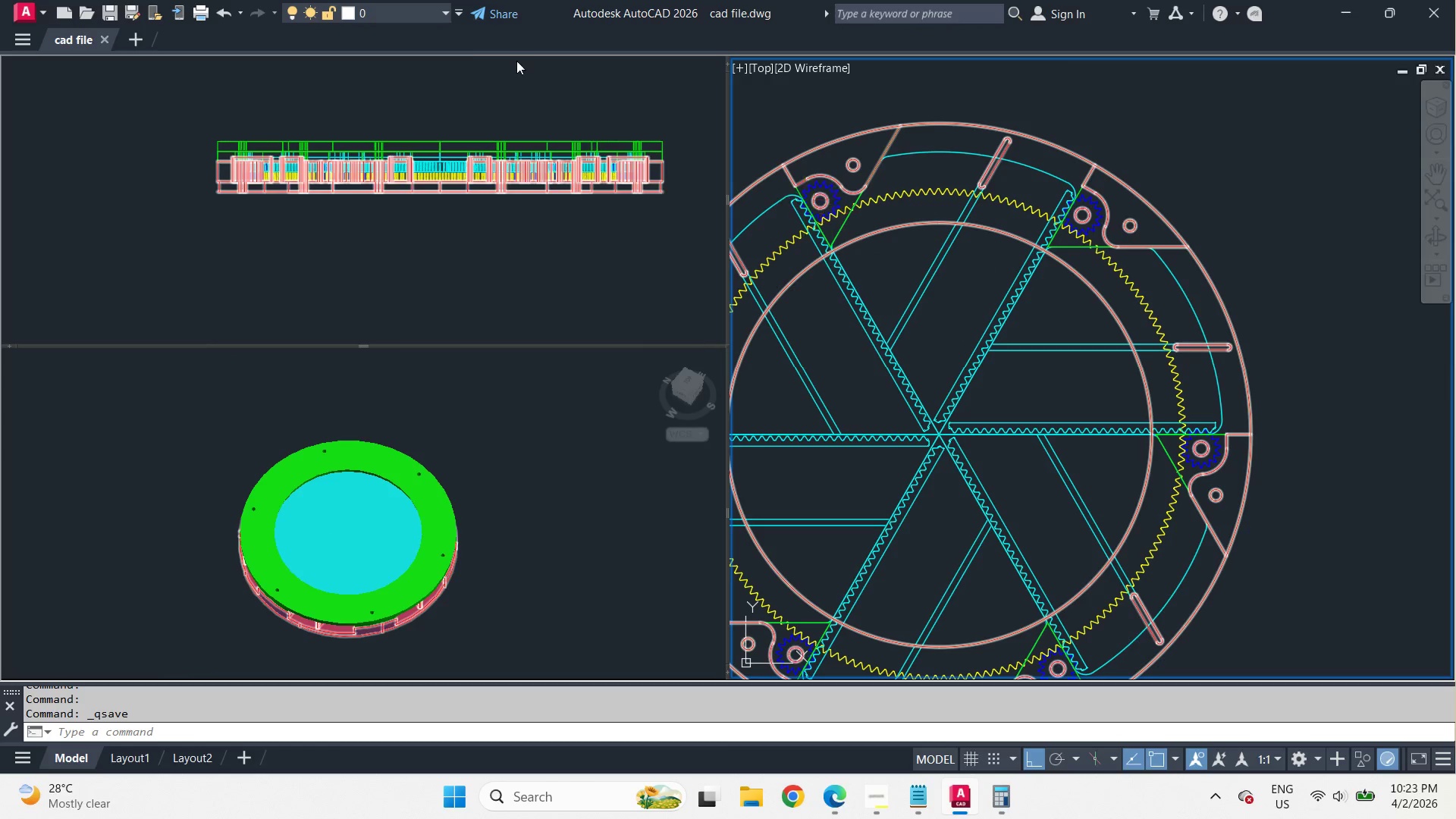 
left_click([430, 13])
 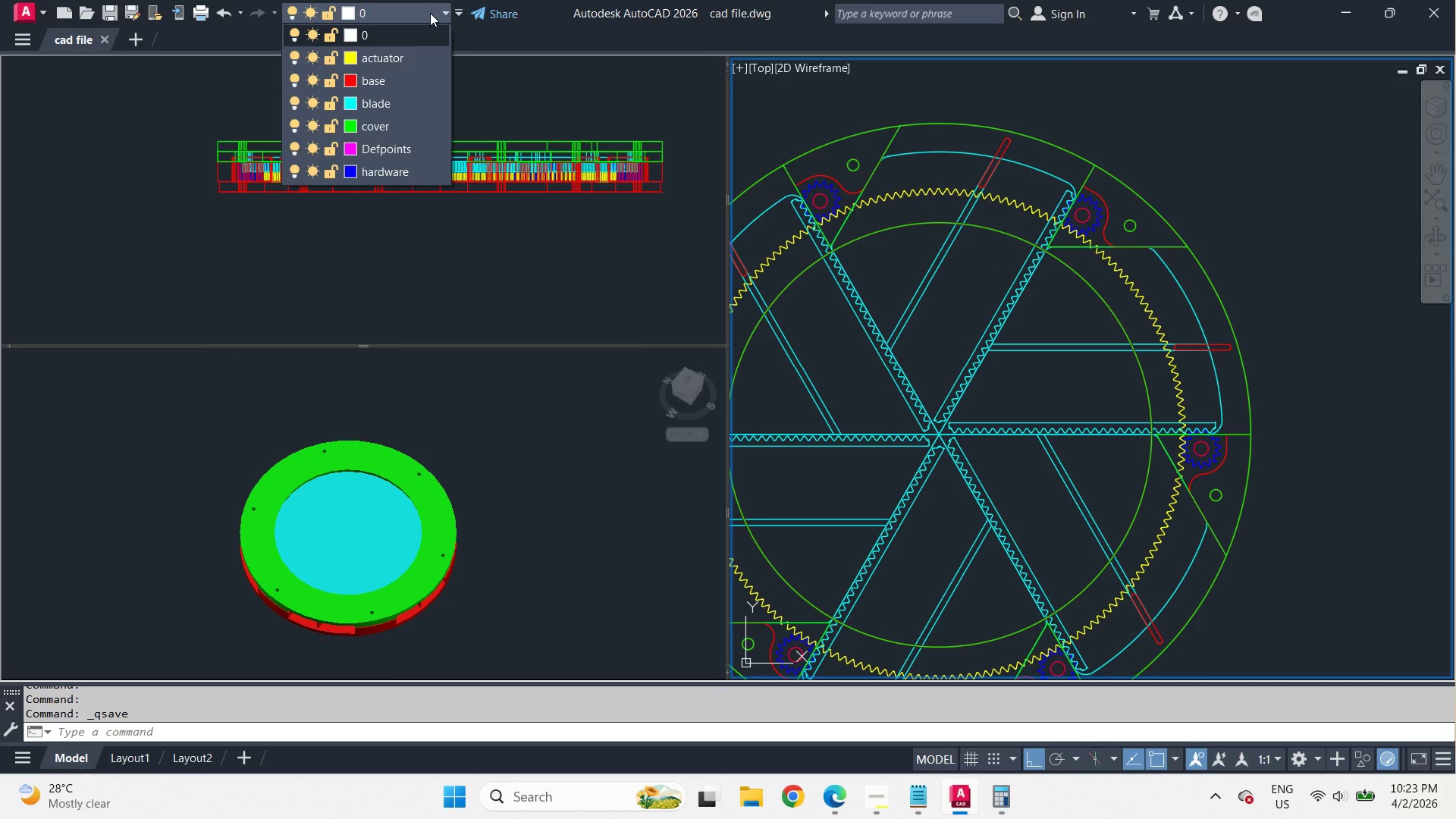 
left_click([430, 13])
 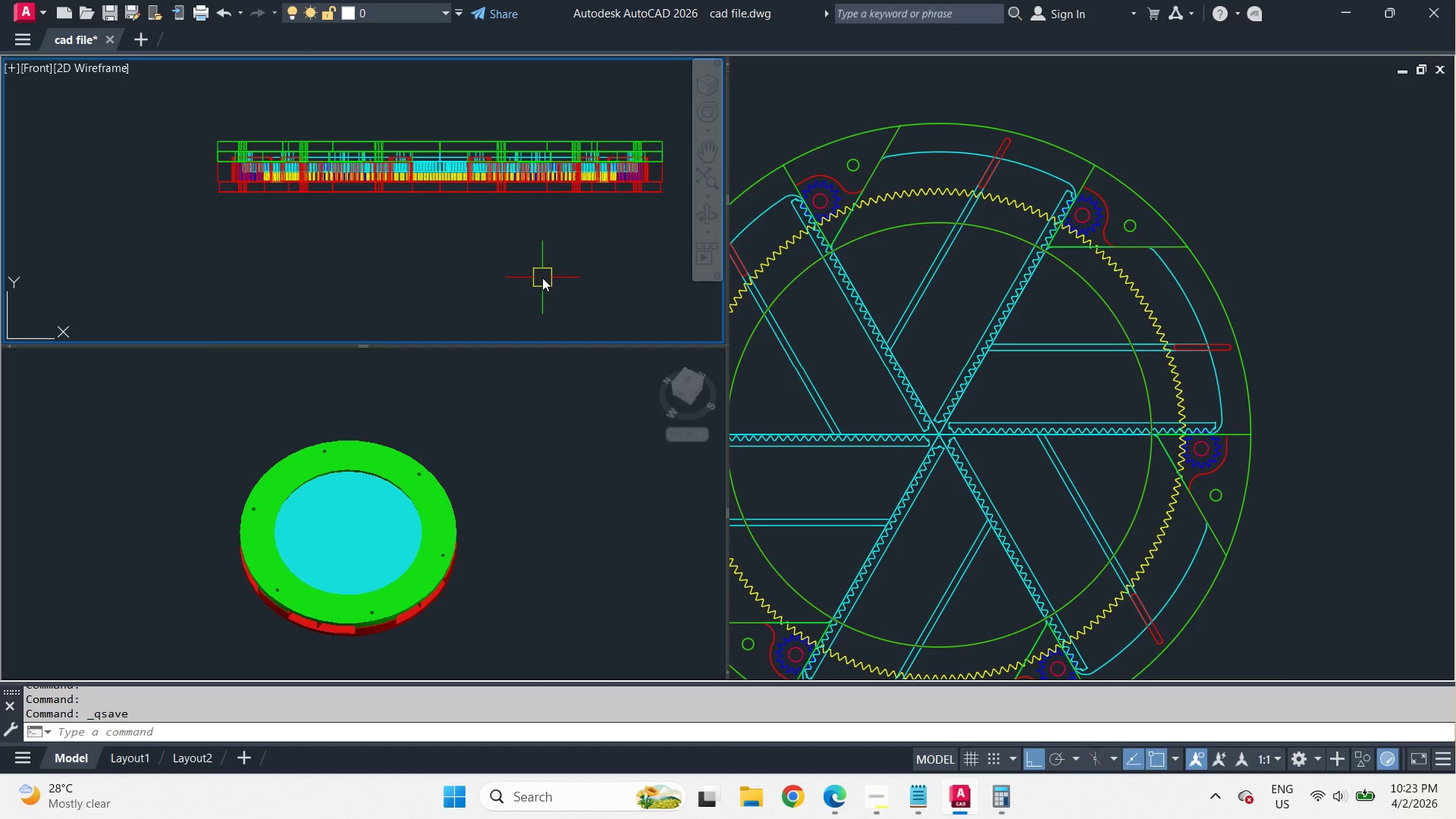 
type(la )
 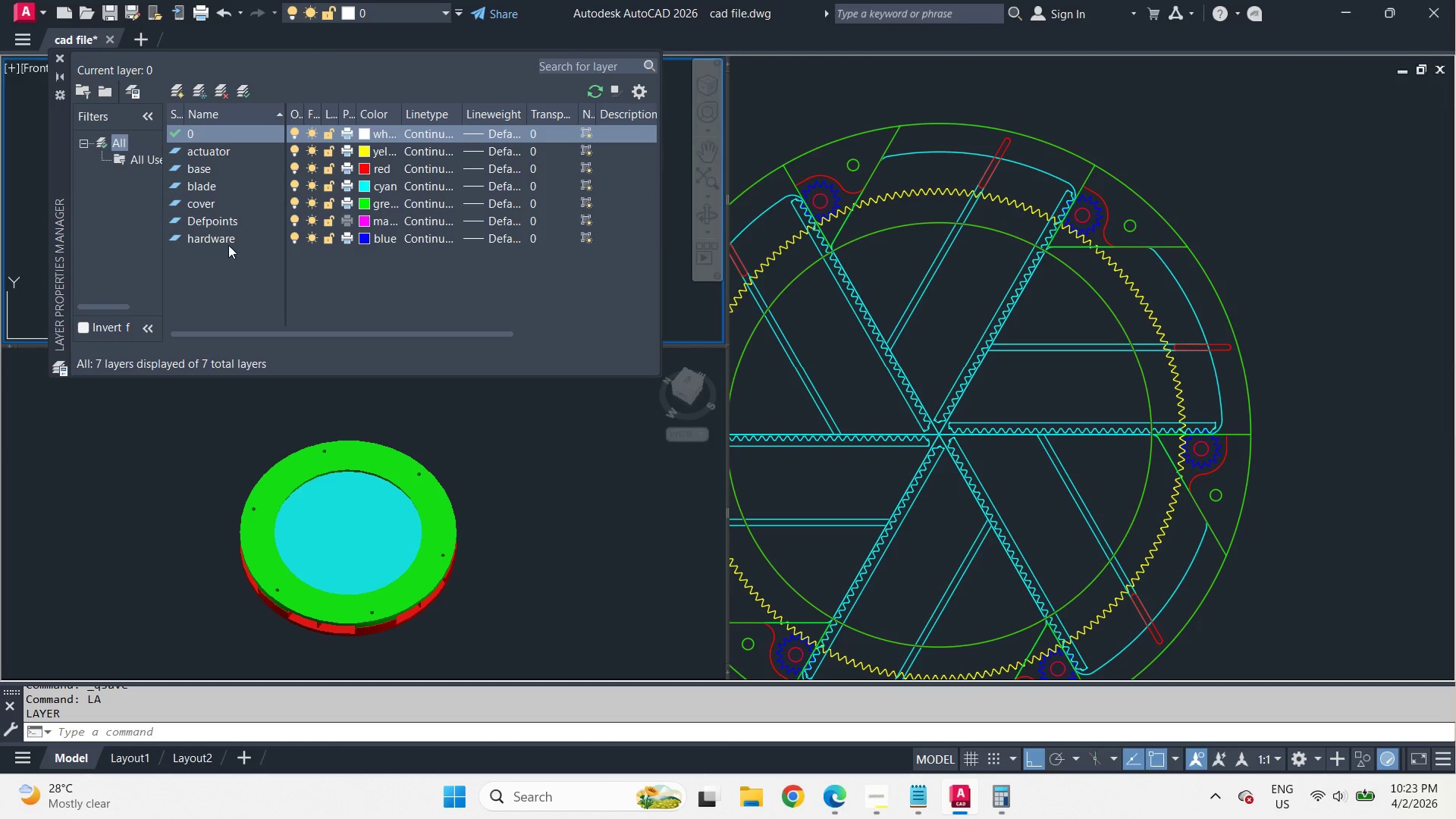 
left_click([219, 240])
 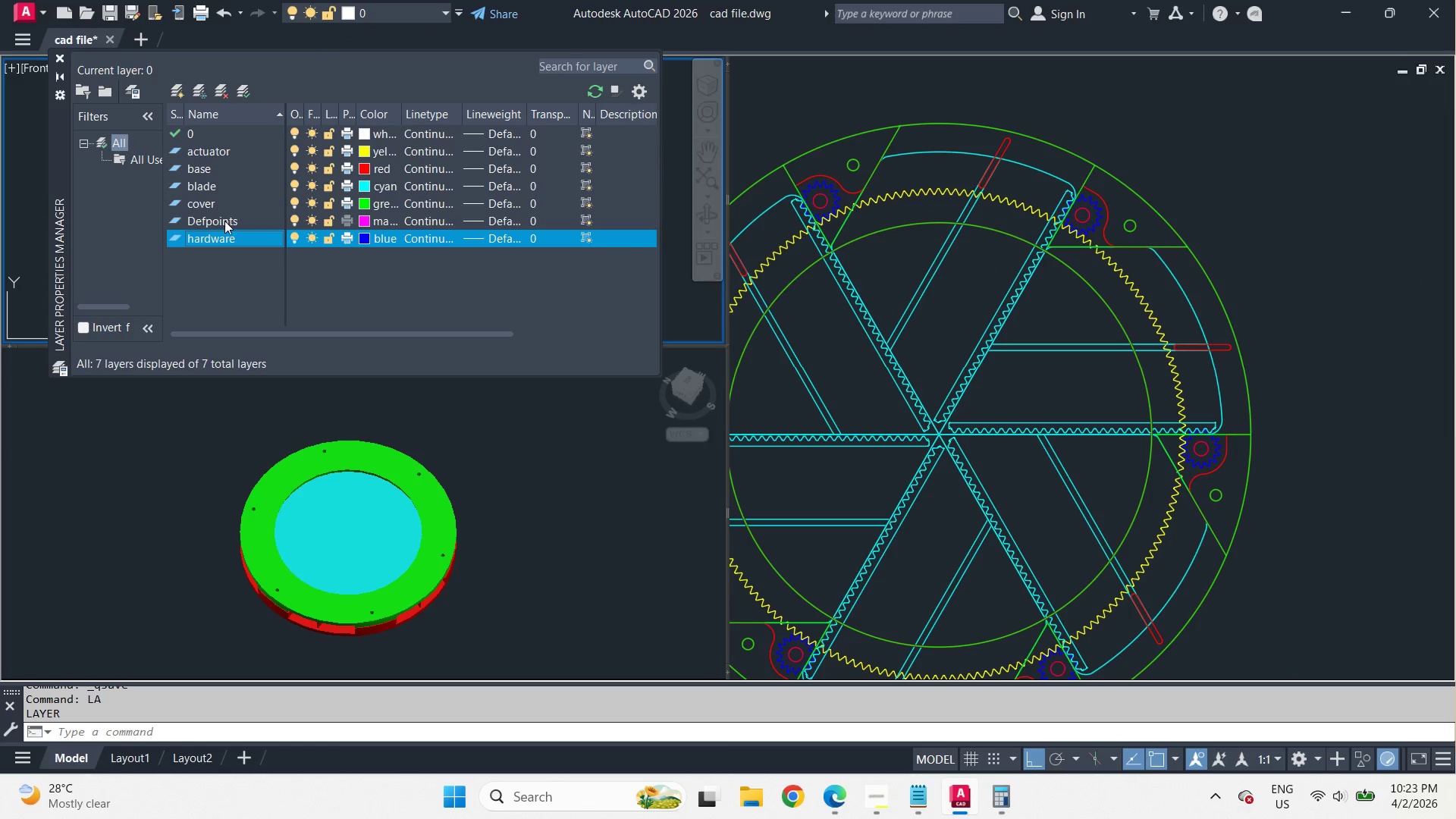 
right_click([218, 241])
 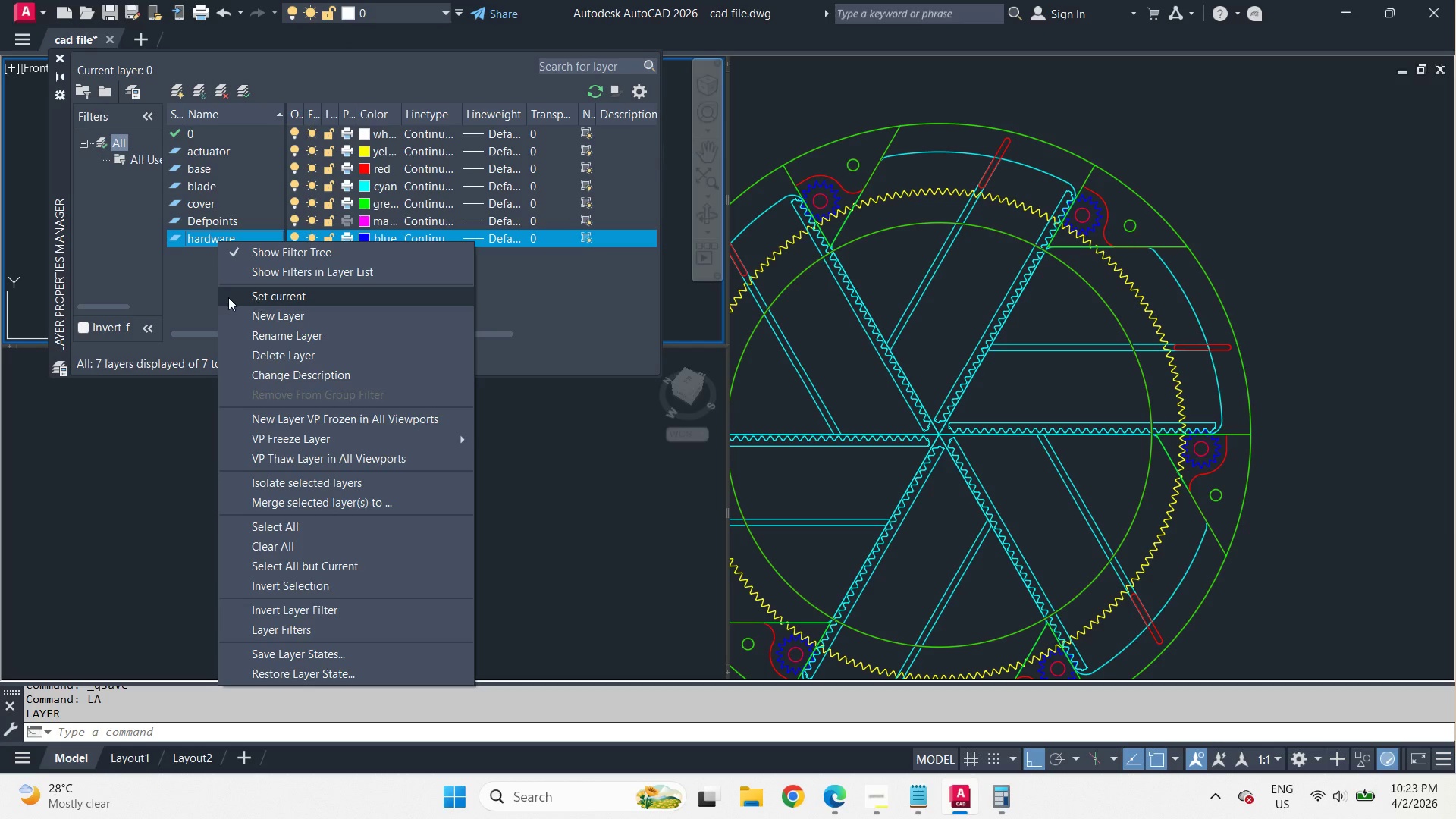 
left_click([203, 291])
 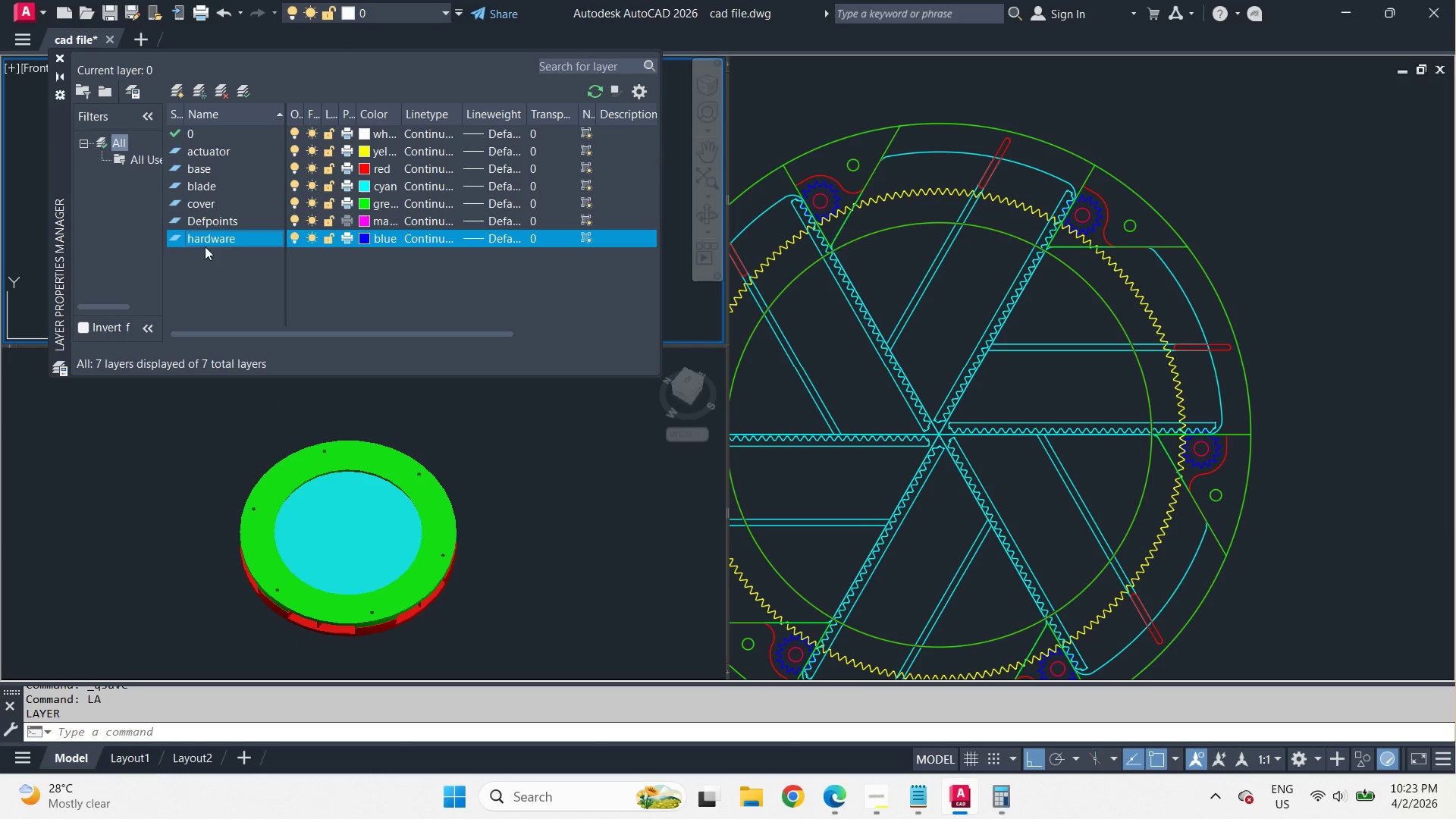 
type([F2]spur )
 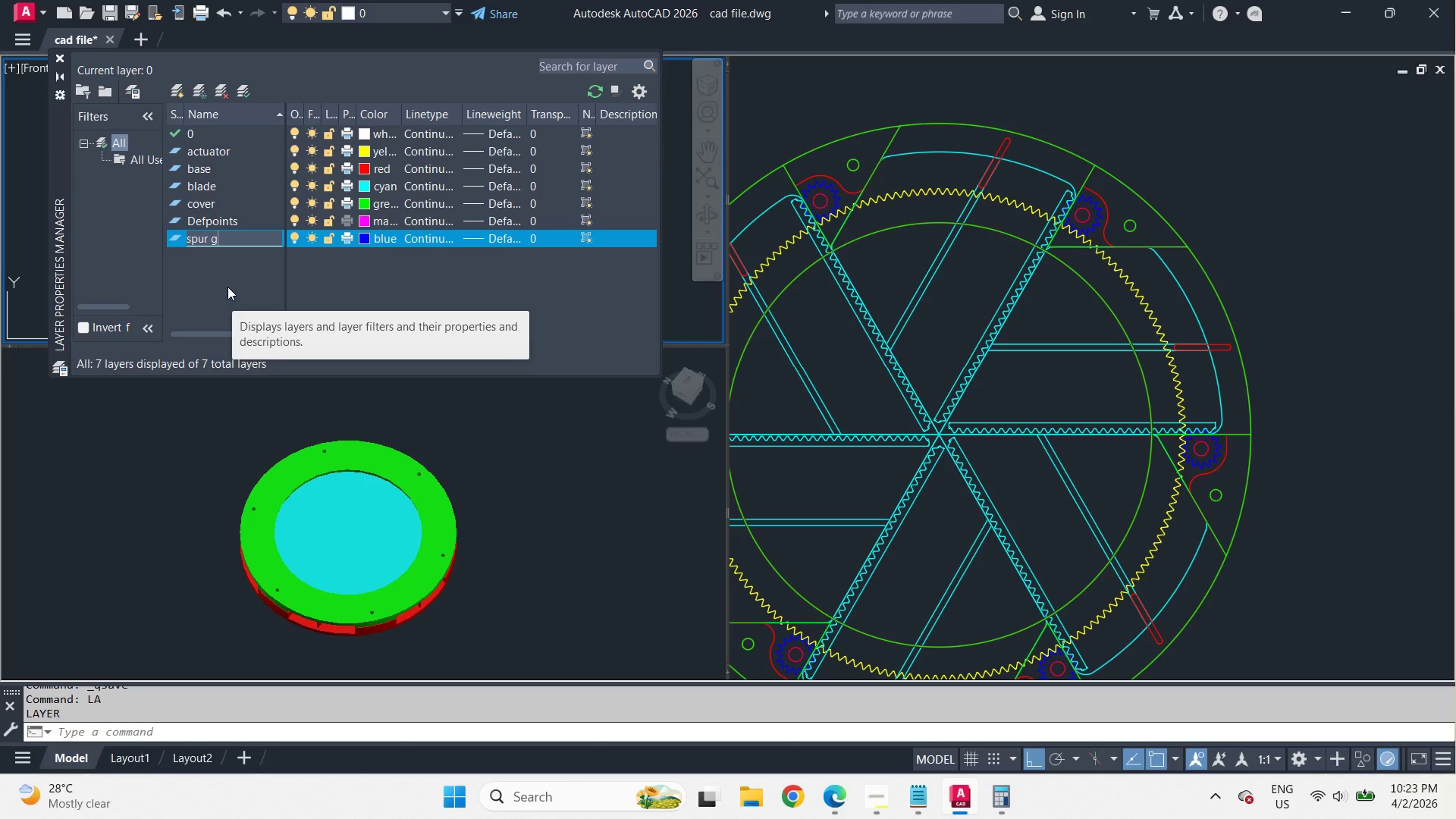 
type(gear)
 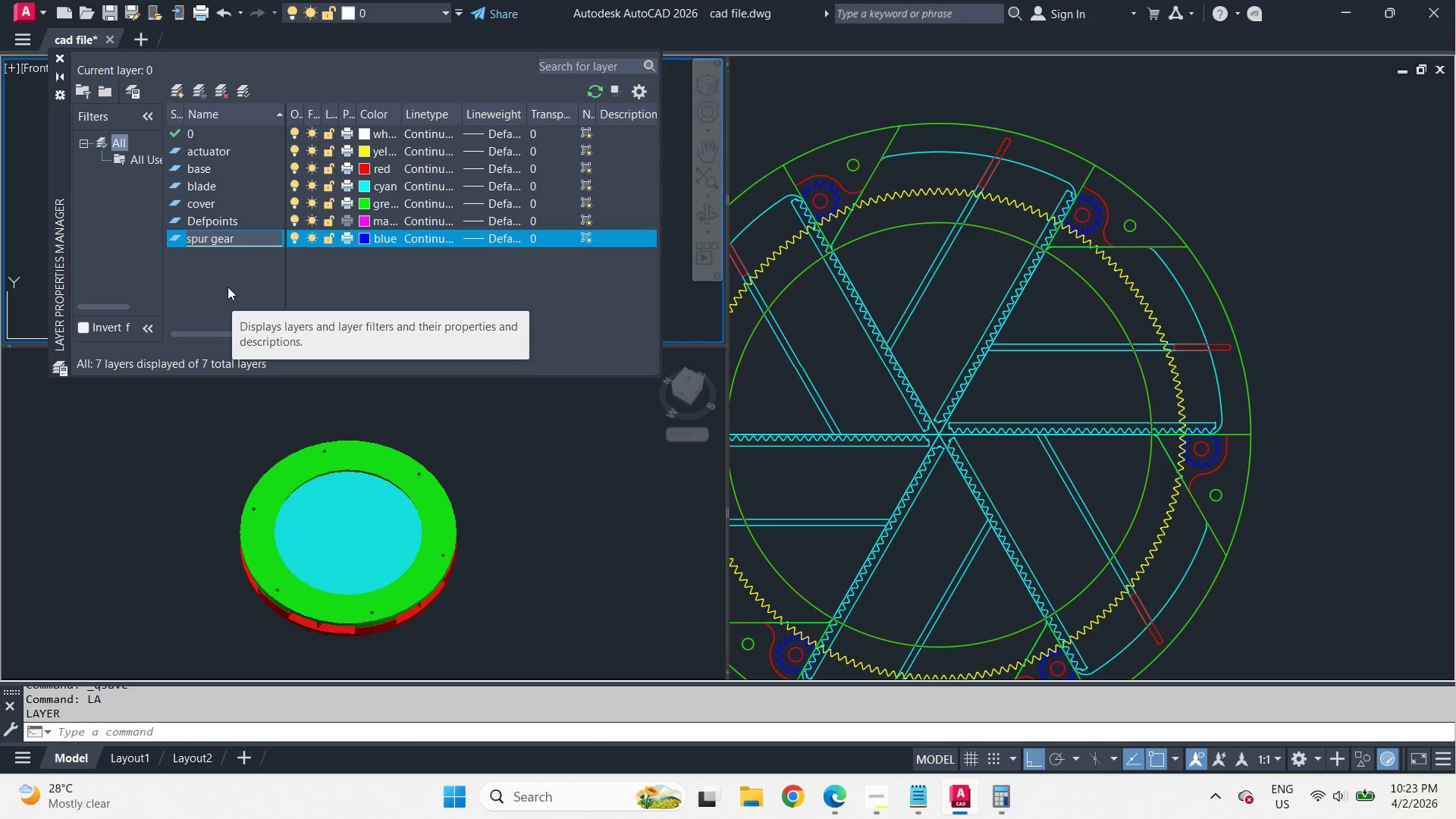 
key(Enter)
 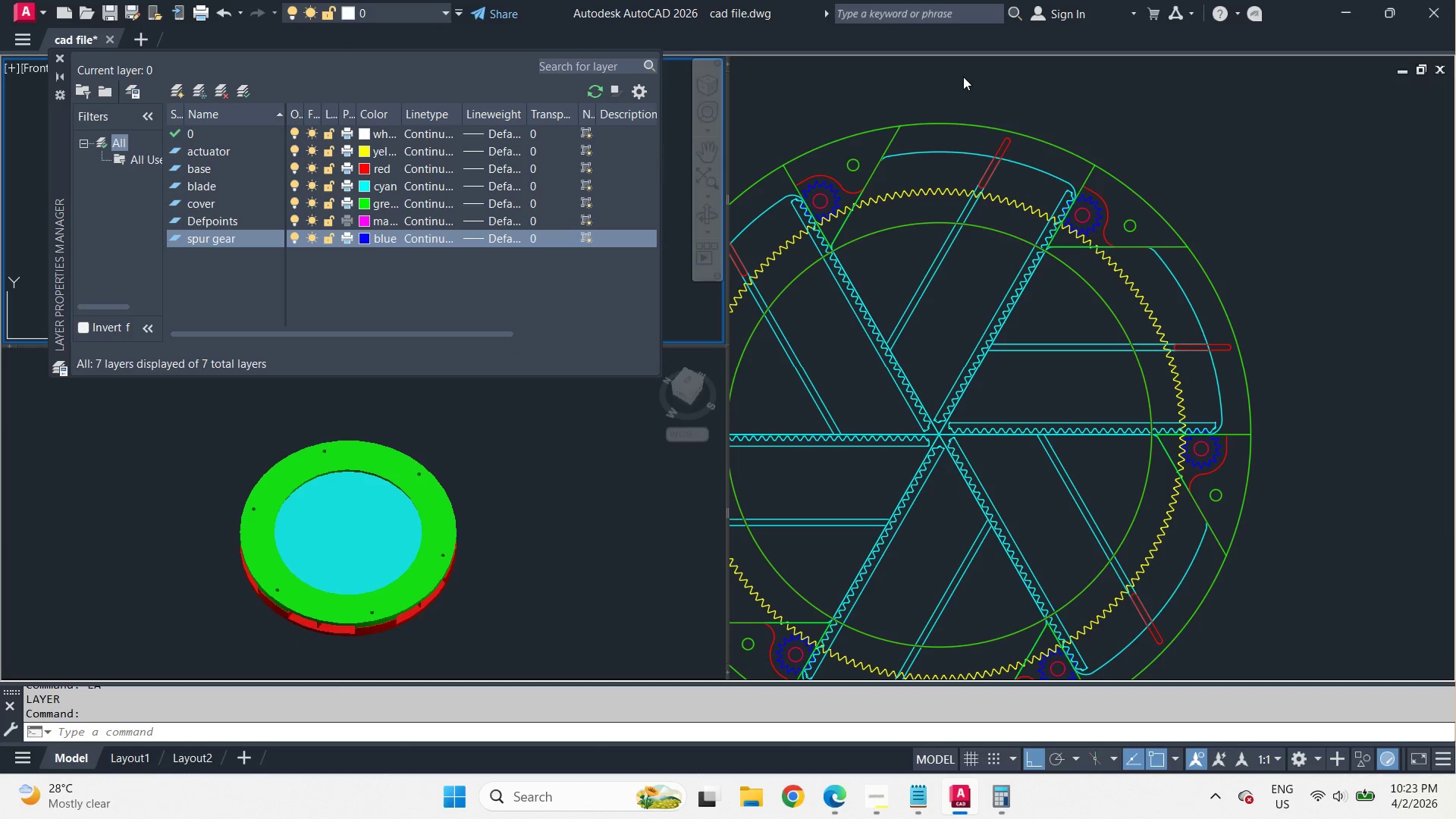 
left_click_drag(start_coordinate=[963, 90], to_coordinate=[971, 95])
 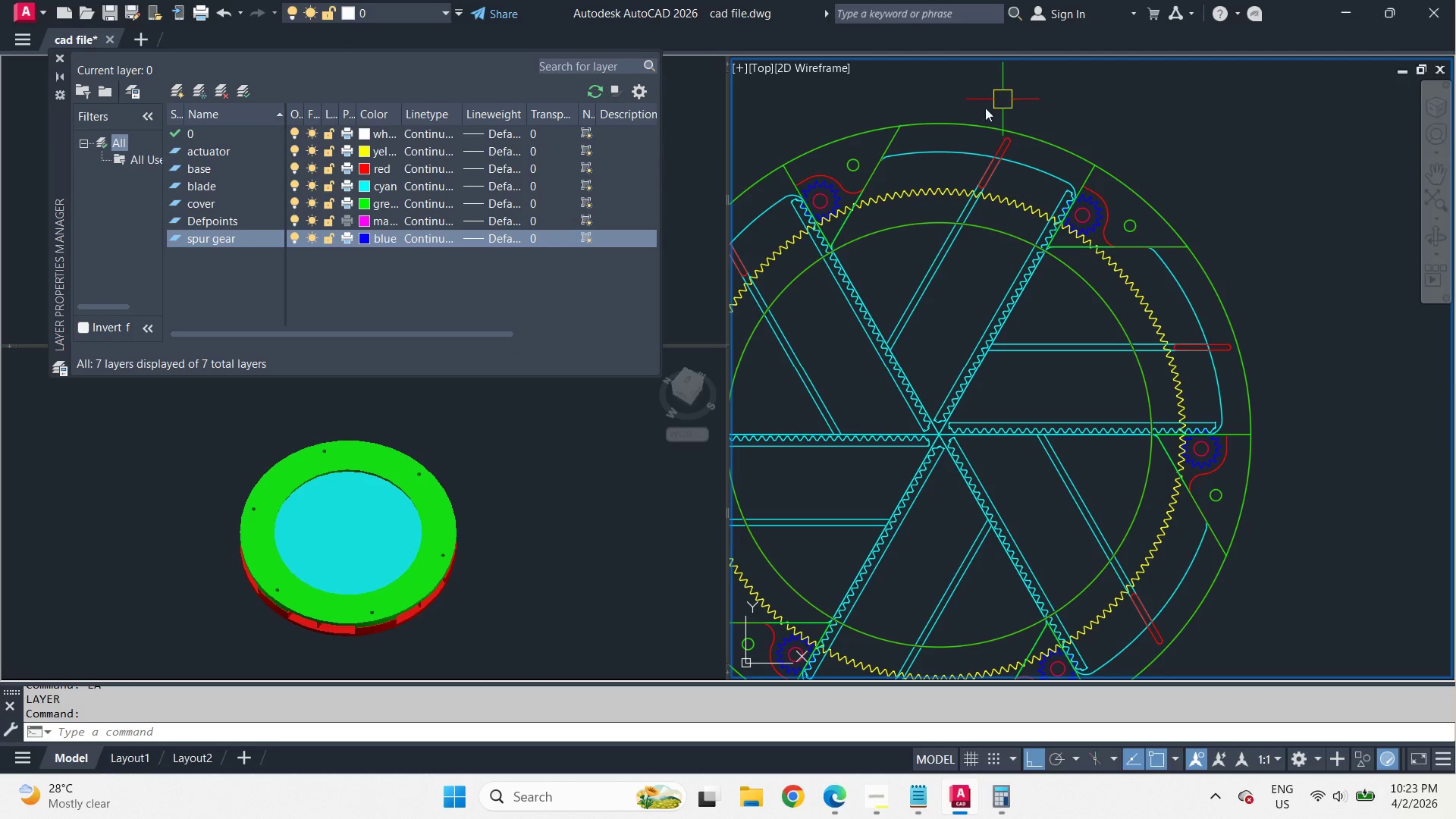 
left_click([538, 456])
 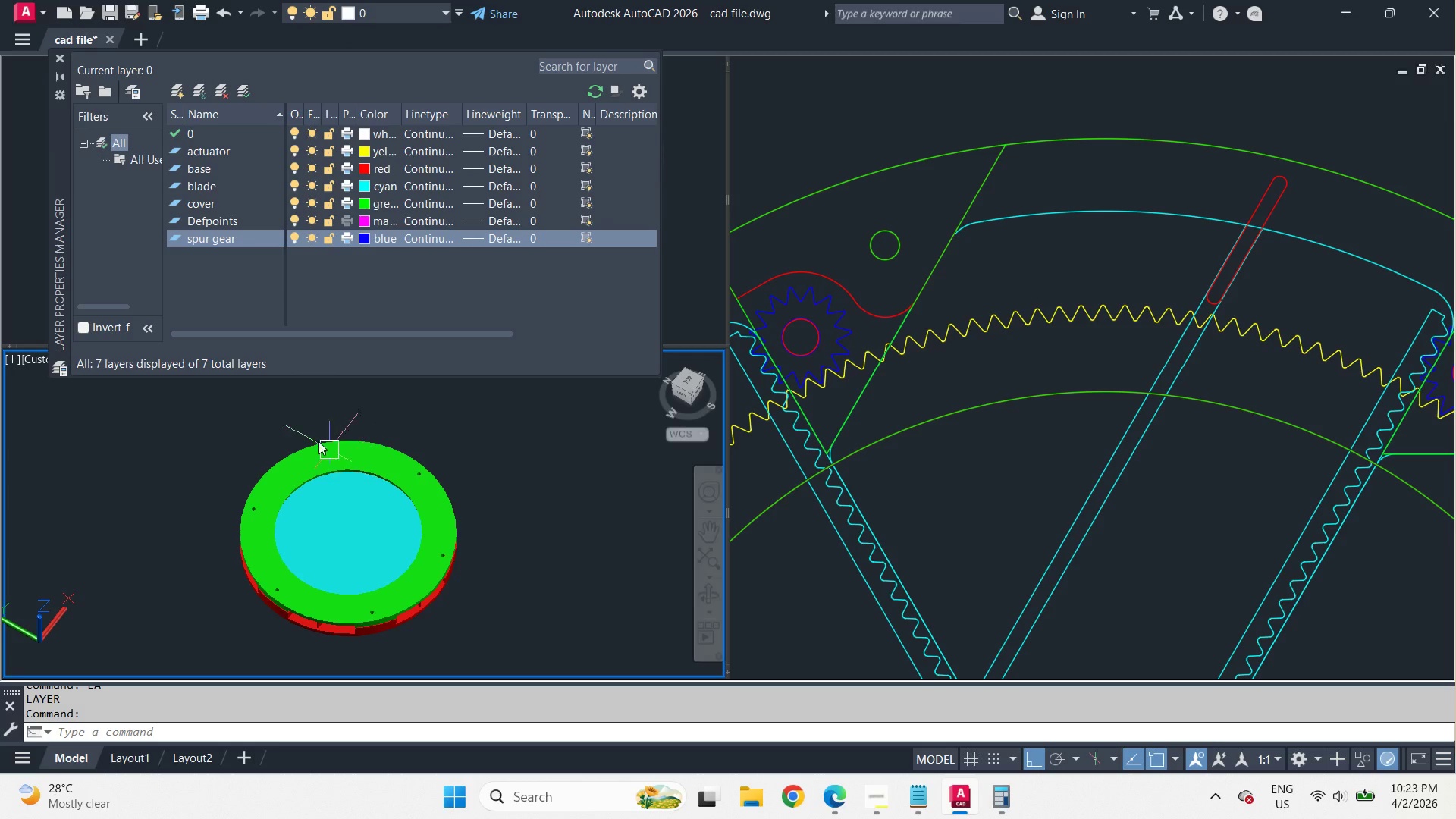 
scroll: coordinate [831, 113], scroll_direction: up, amount: 2.0
 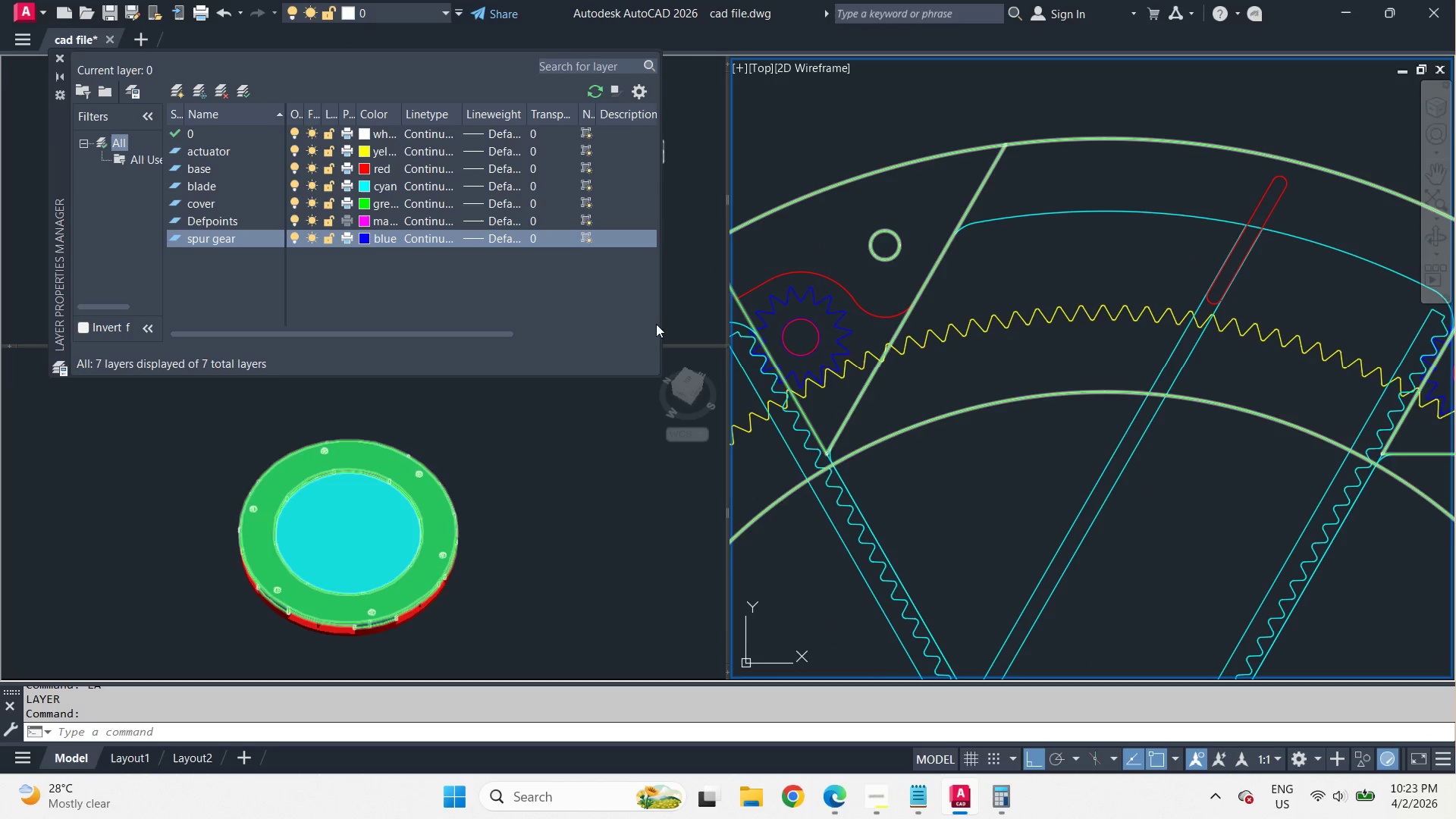 
type(vs h )